 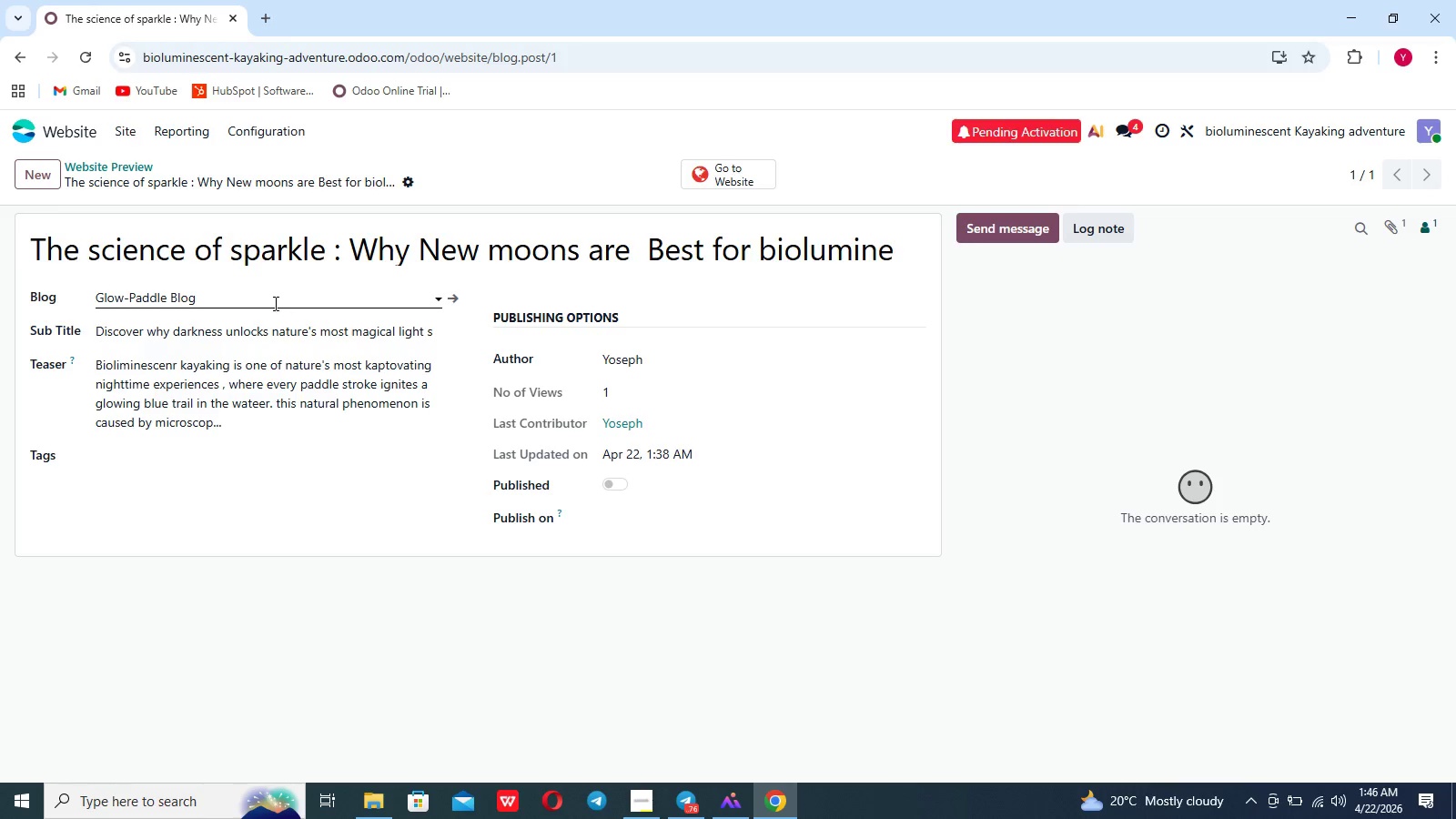 
left_click([128, 134])
 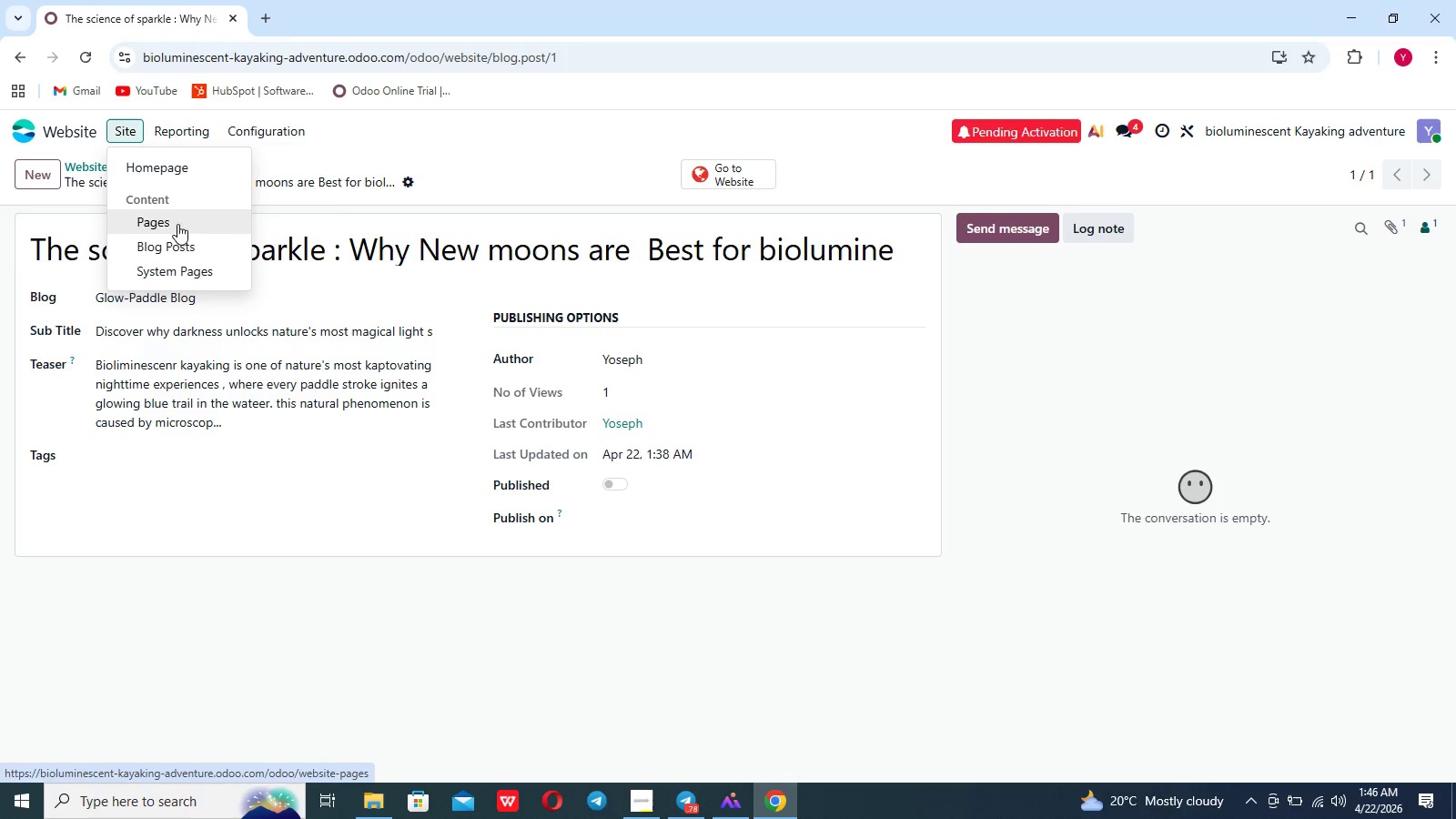 
left_click([187, 244])
 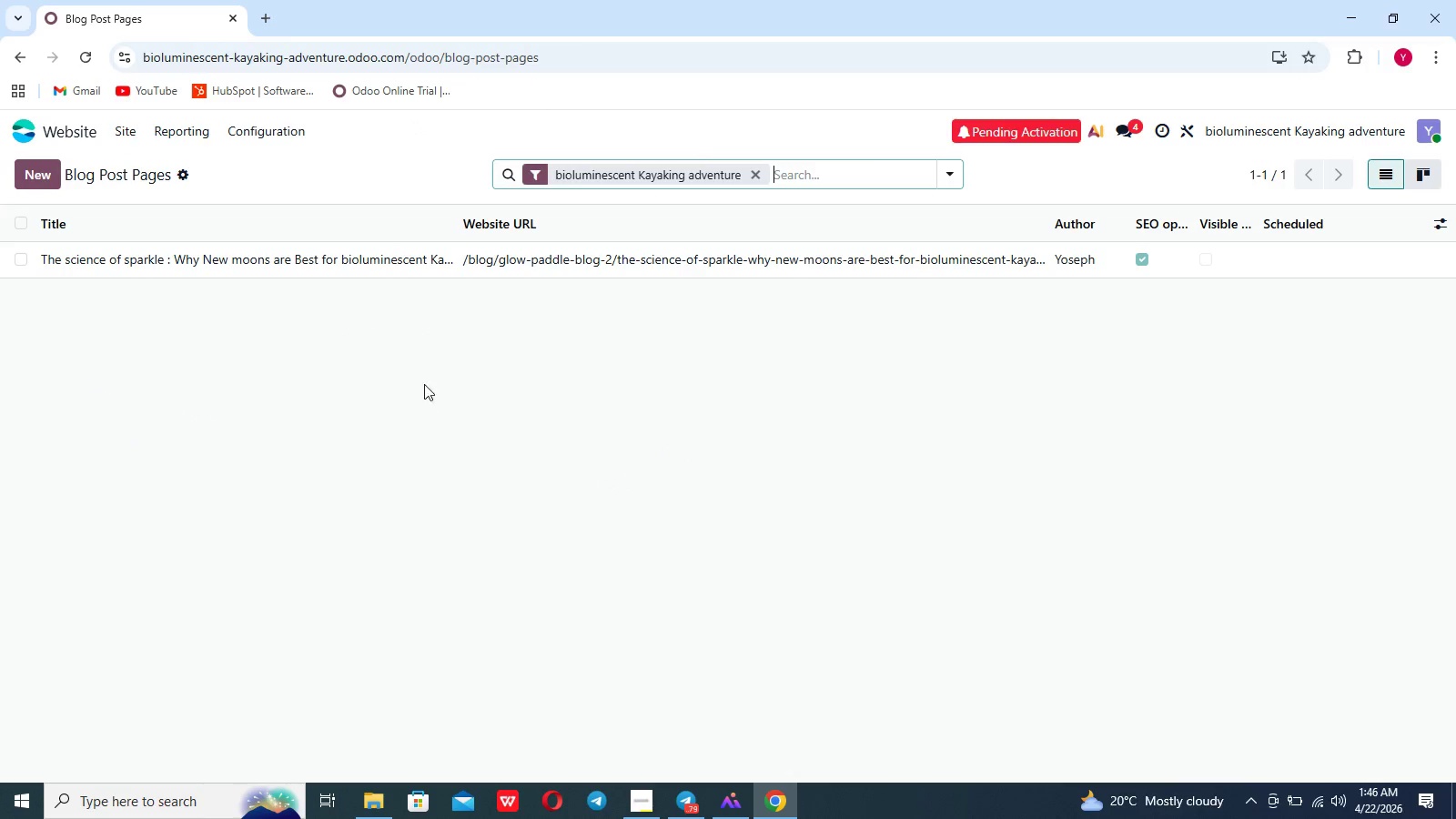 
left_click([367, 266])
 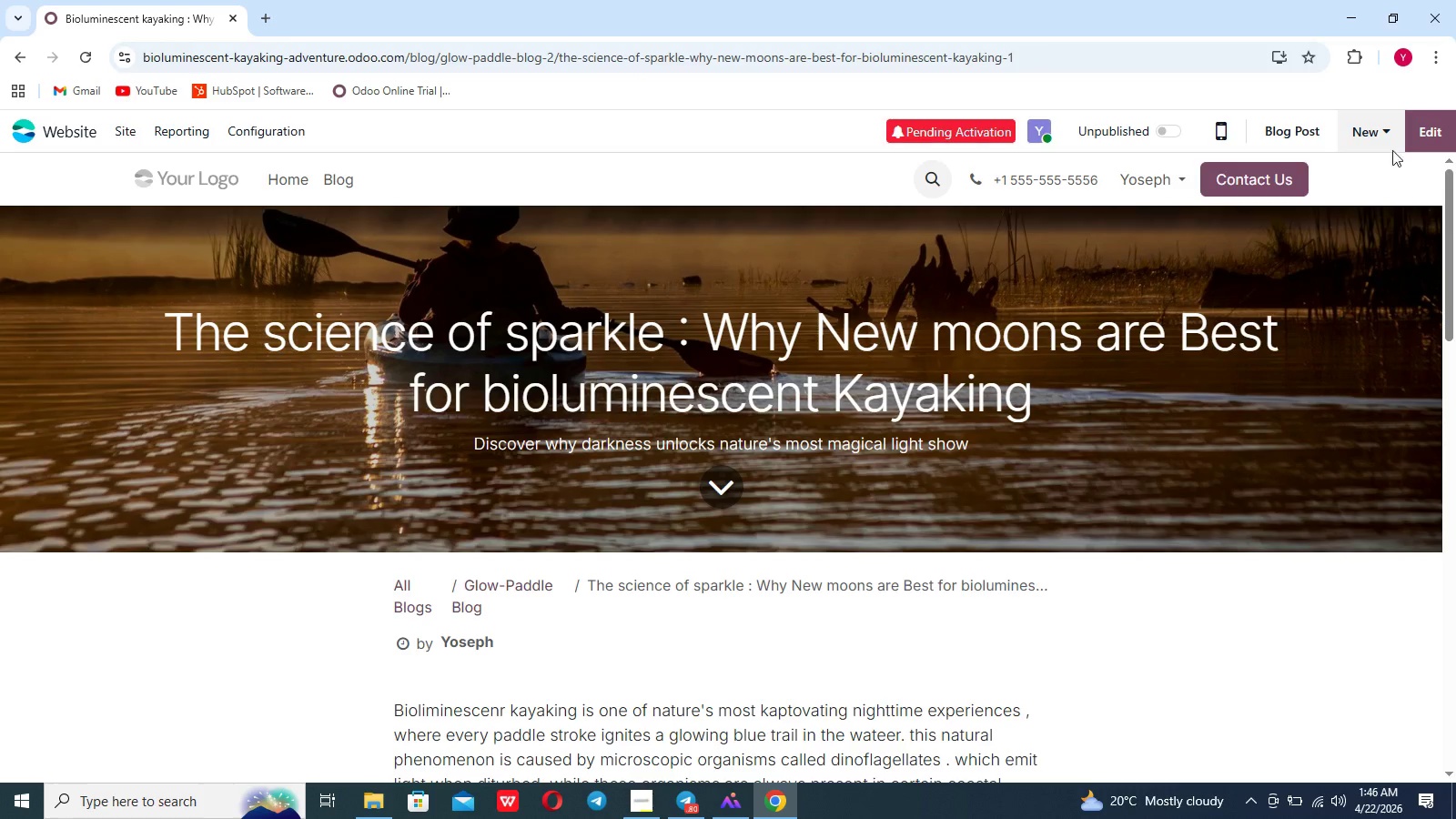 
left_click([1417, 136])
 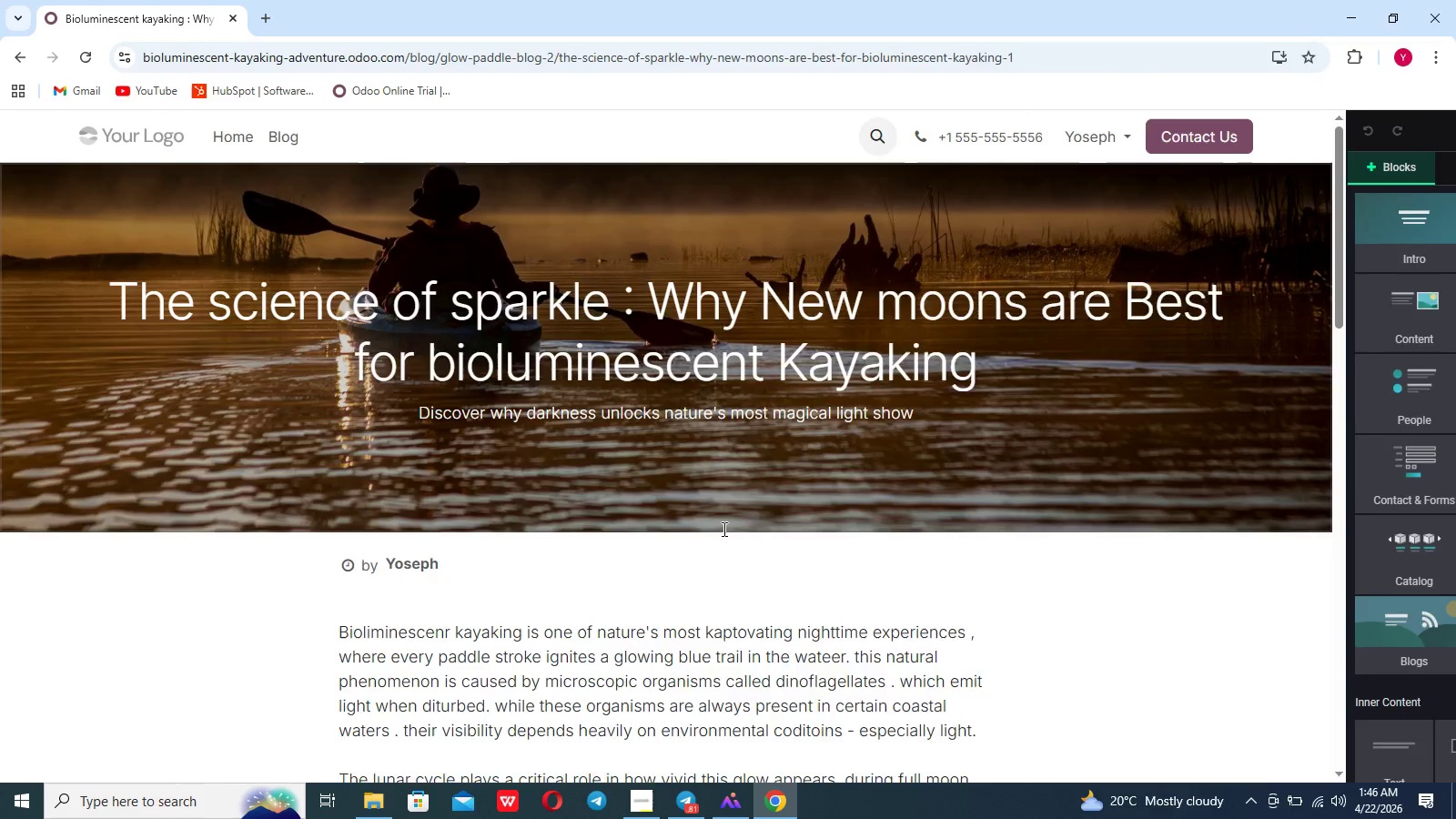 
scroll: coordinate [723, 529], scroll_direction: down, amount: 9.0
 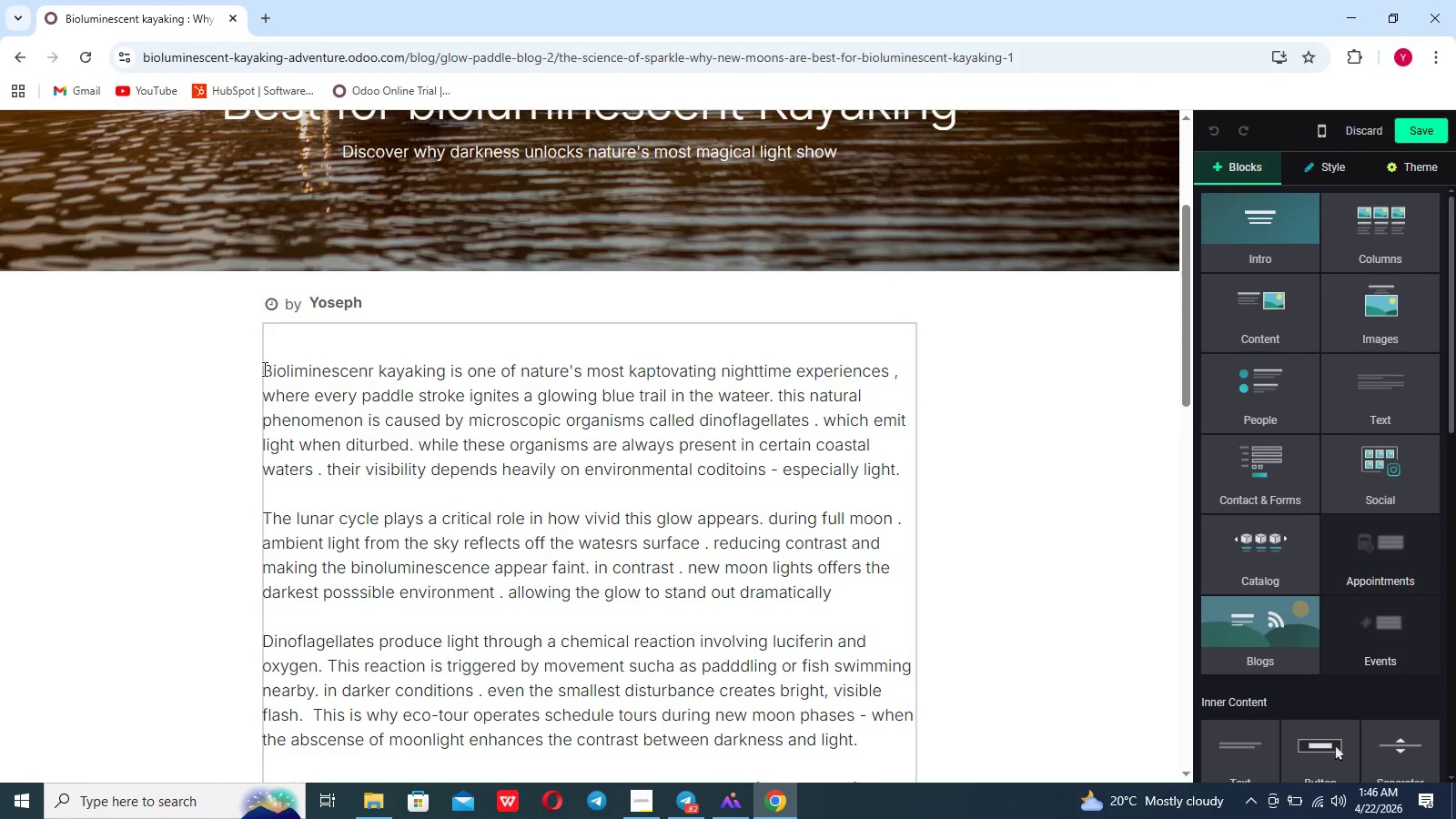 
left_click_drag(start_coordinate=[263, 368], to_coordinate=[682, 452])
 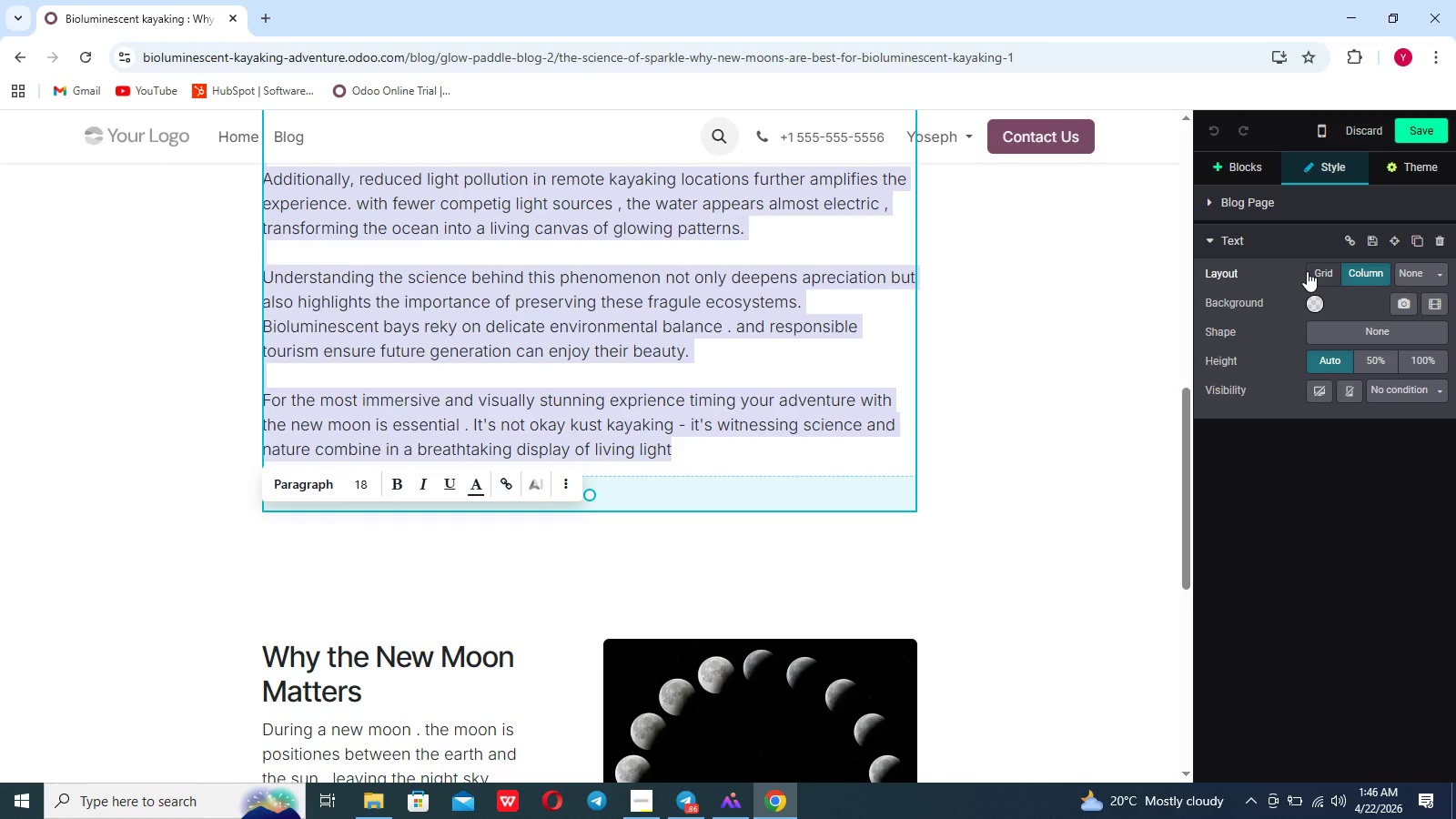 
wait(11.2)
 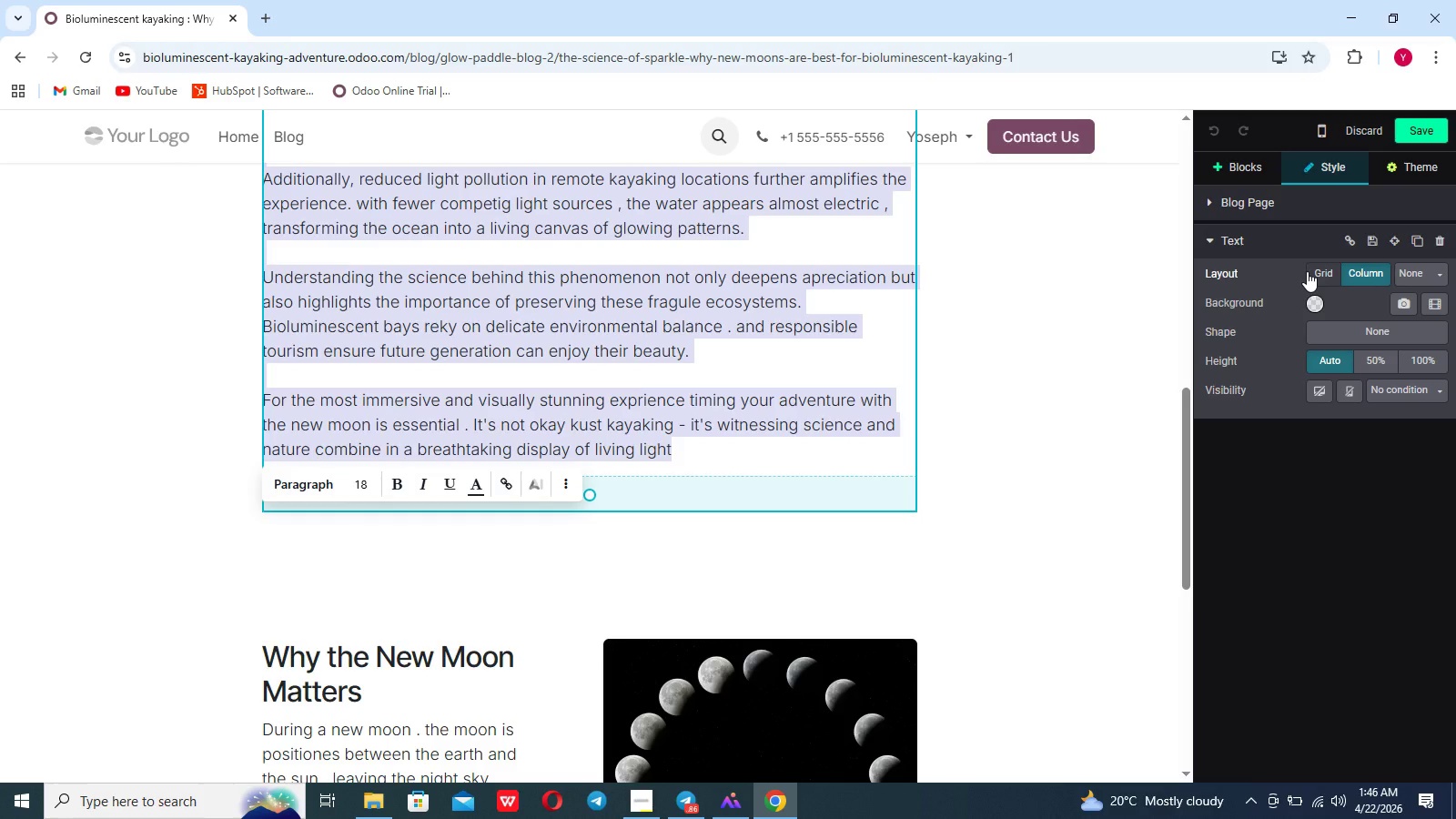 
left_click([1410, 163])
 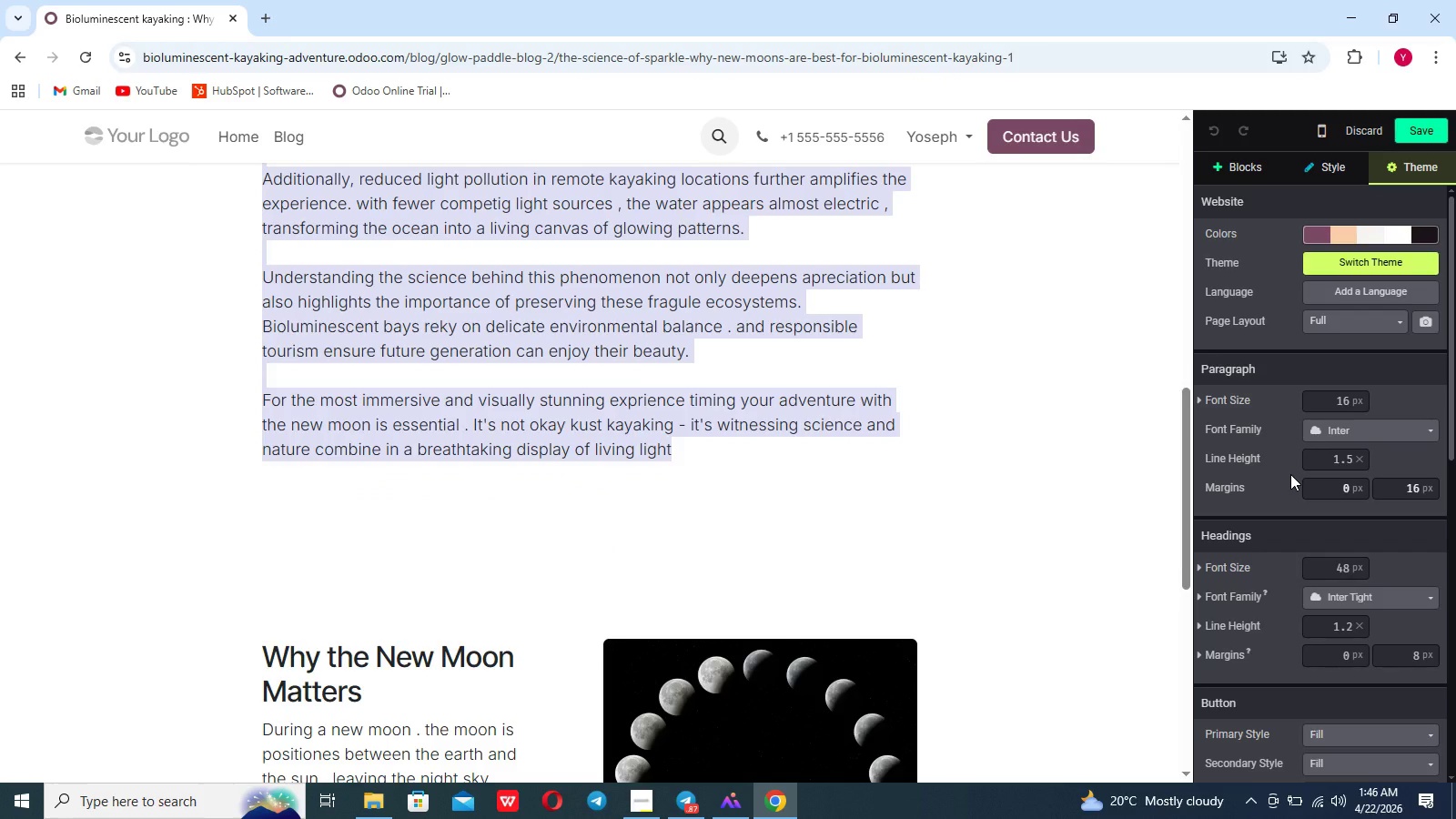 
scroll: coordinate [1259, 558], scroll_direction: down, amount: 5.0
 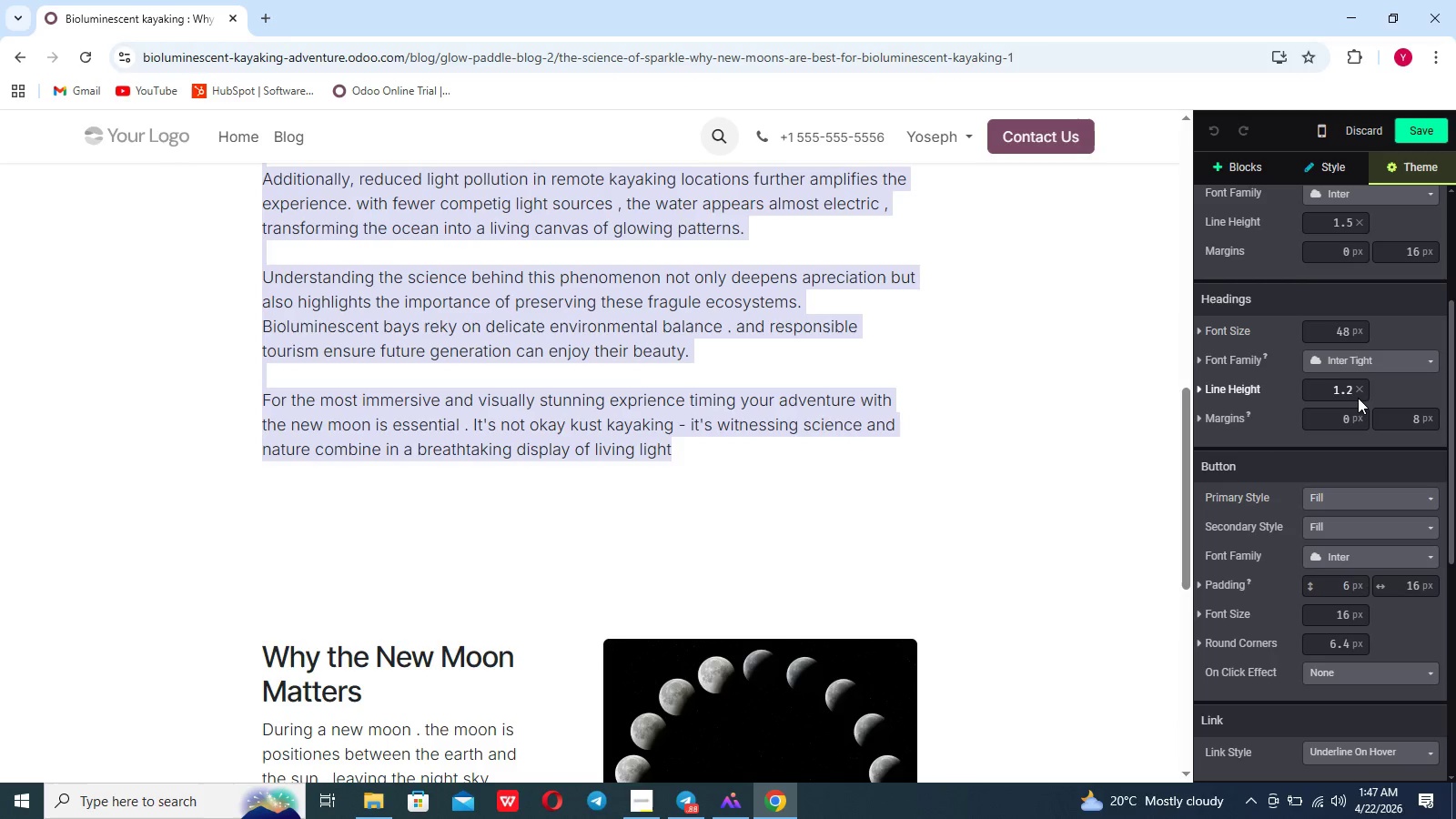 
left_click([1378, 363])
 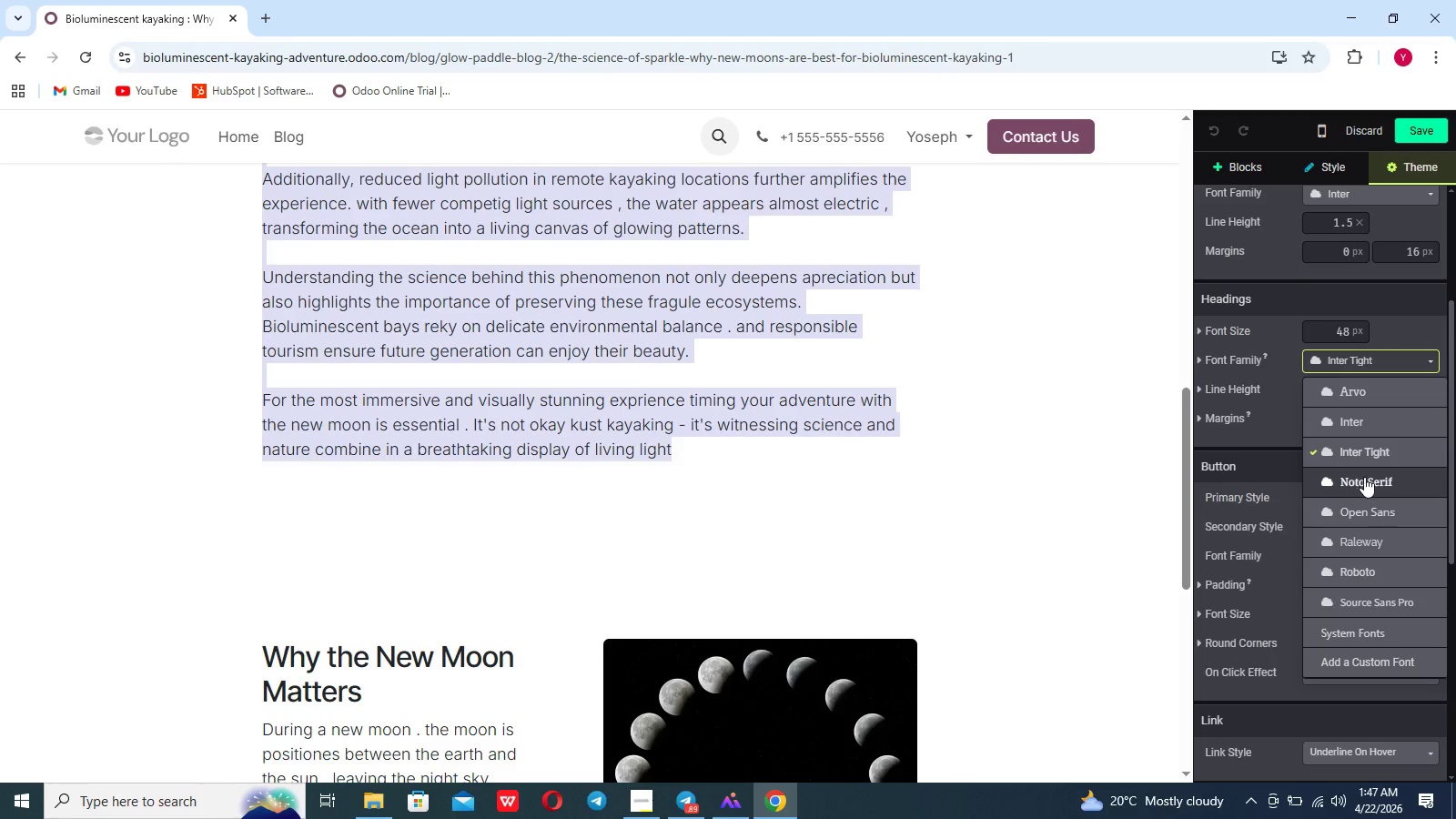 
left_click([1364, 502])
 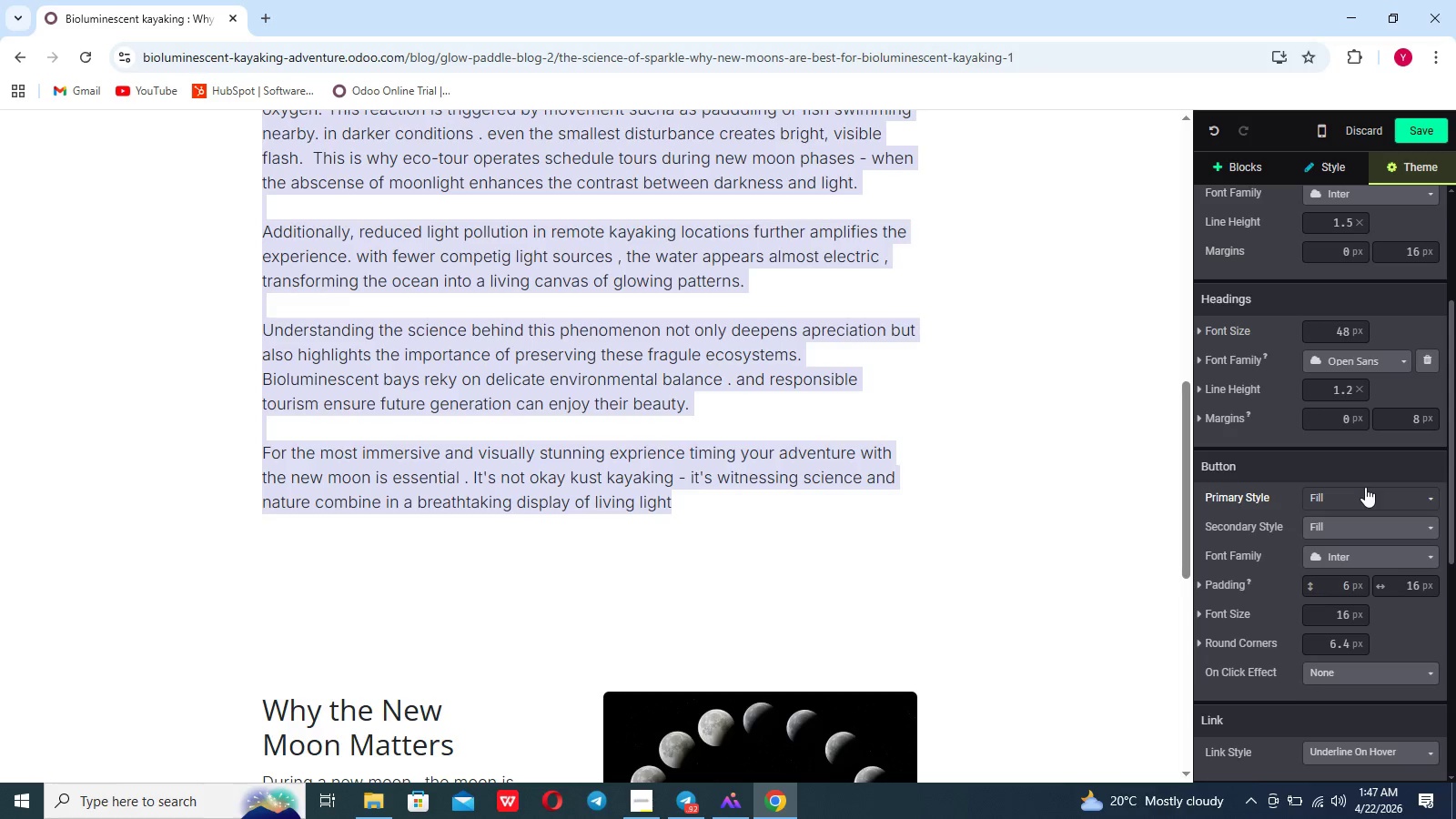 
left_click([1363, 364])
 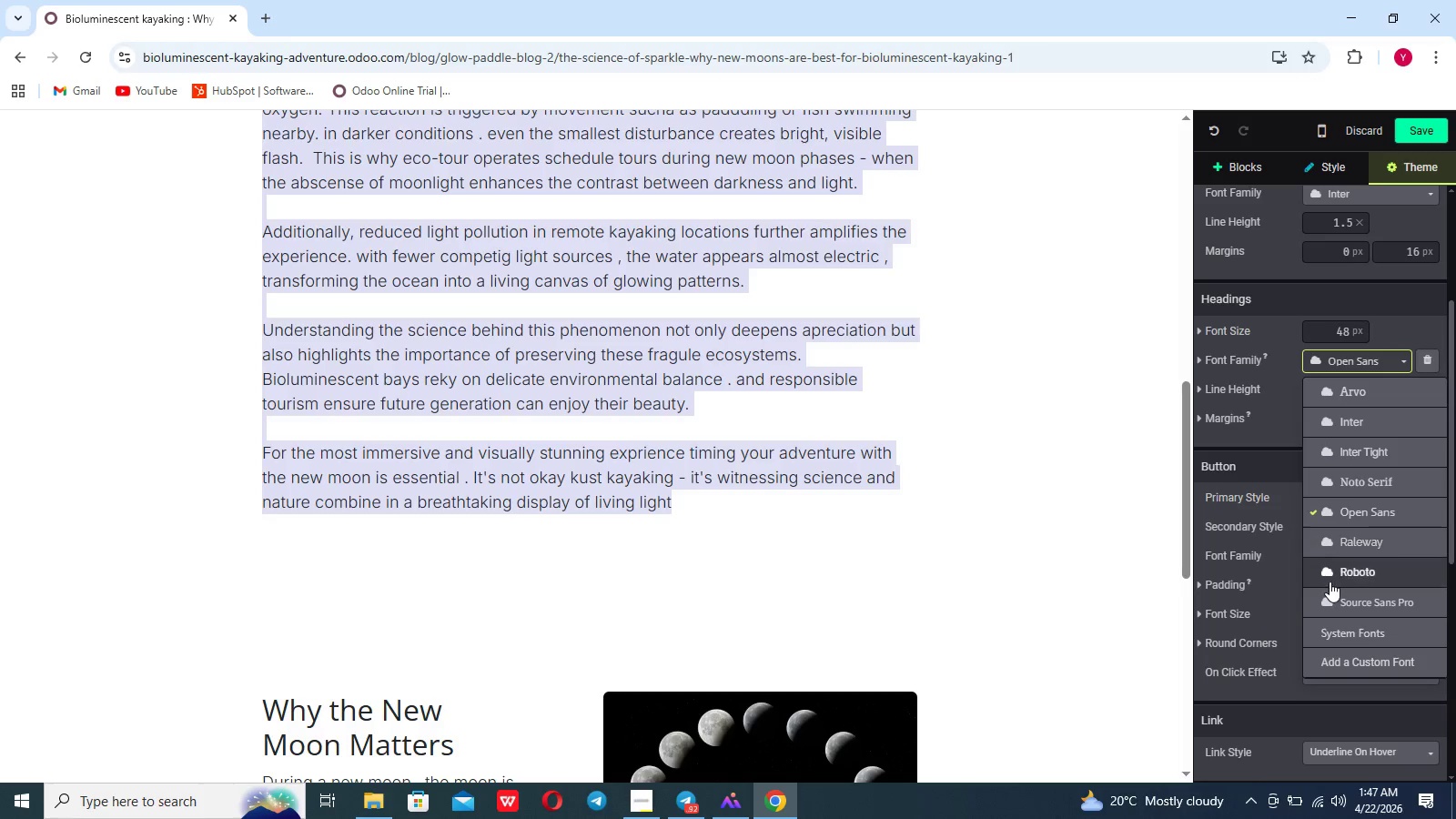 
scroll: coordinate [1330, 581], scroll_direction: down, amount: 9.0
 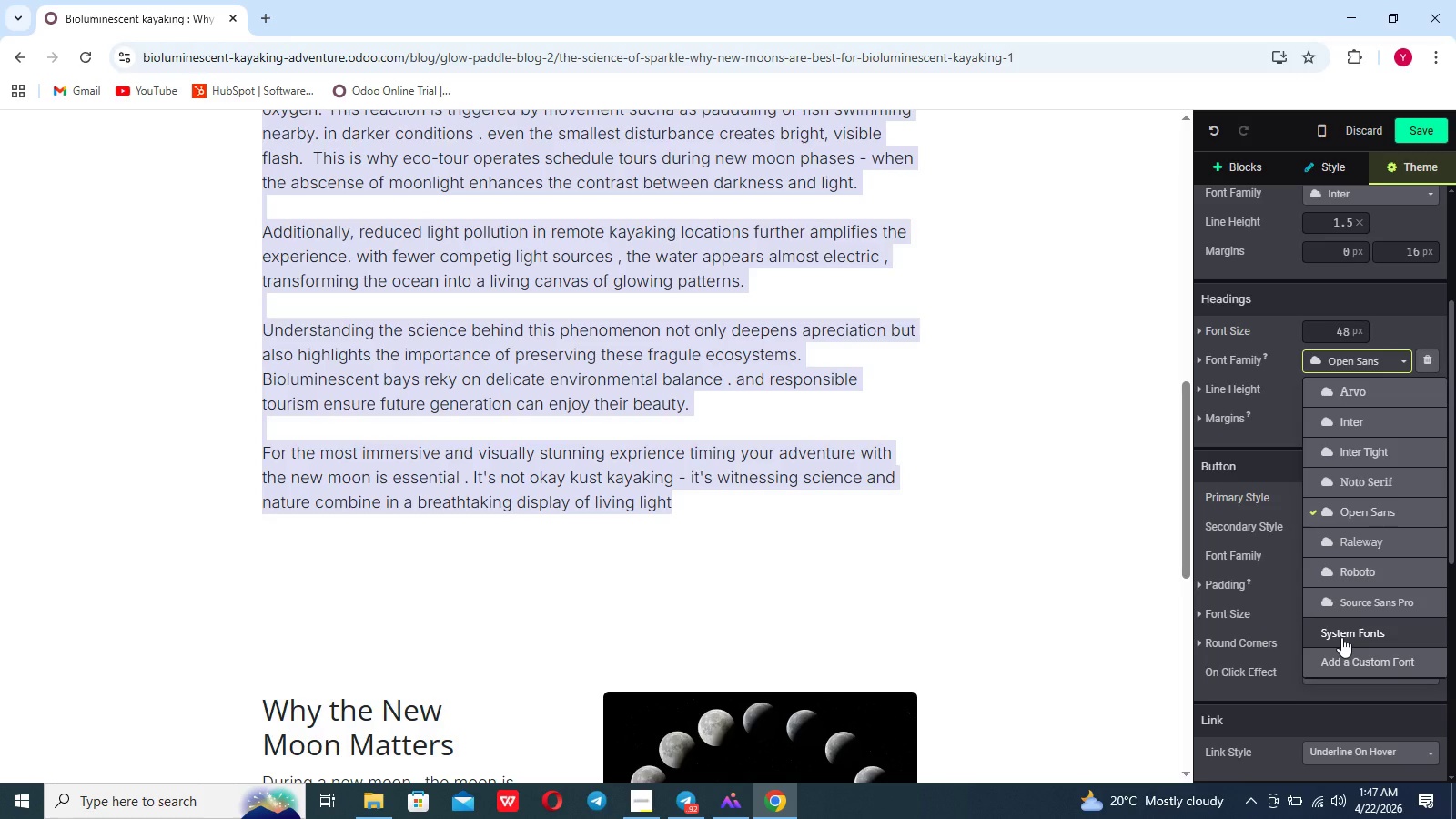 
left_click([1342, 652])
 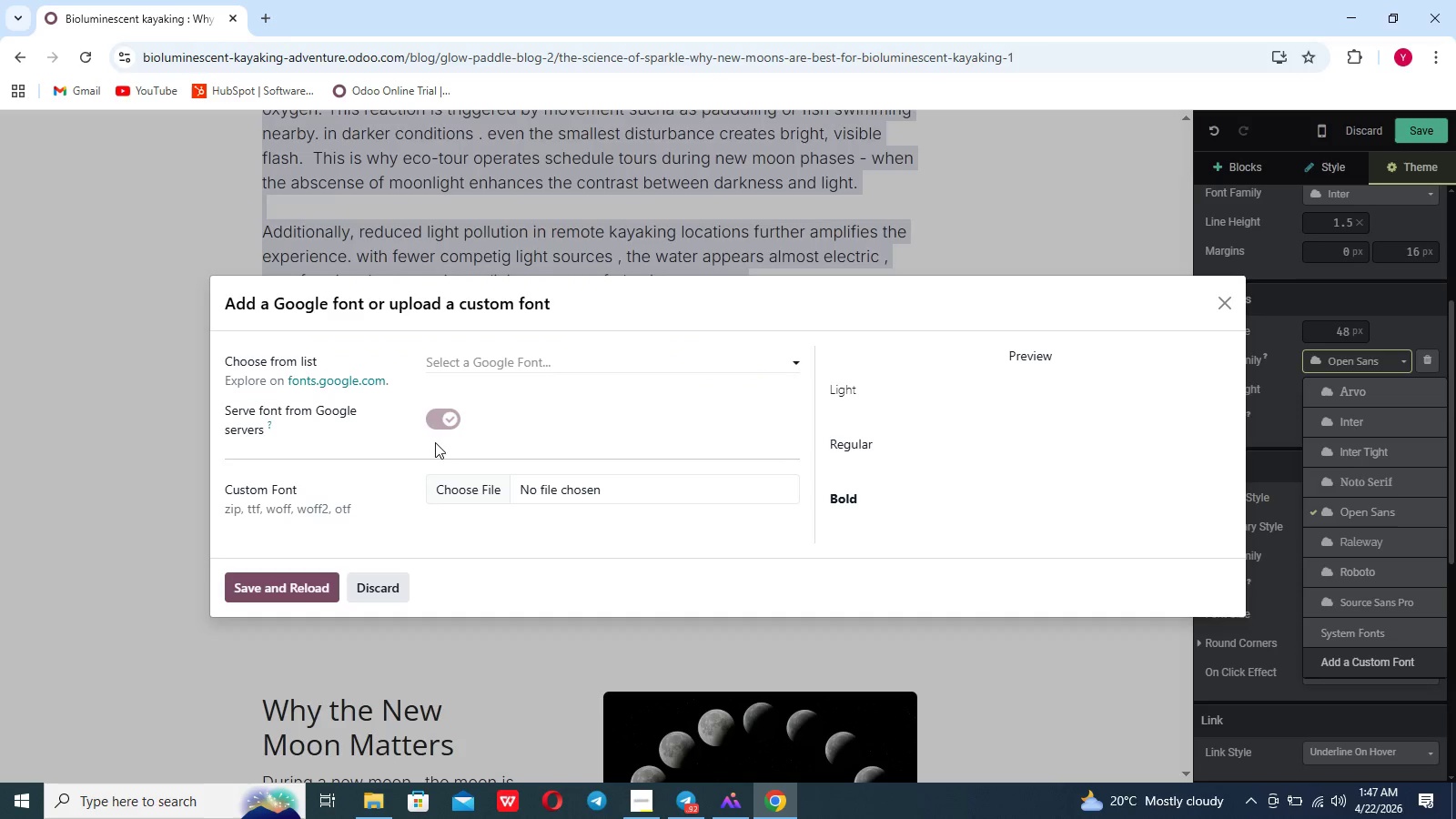 
left_click([517, 359])
 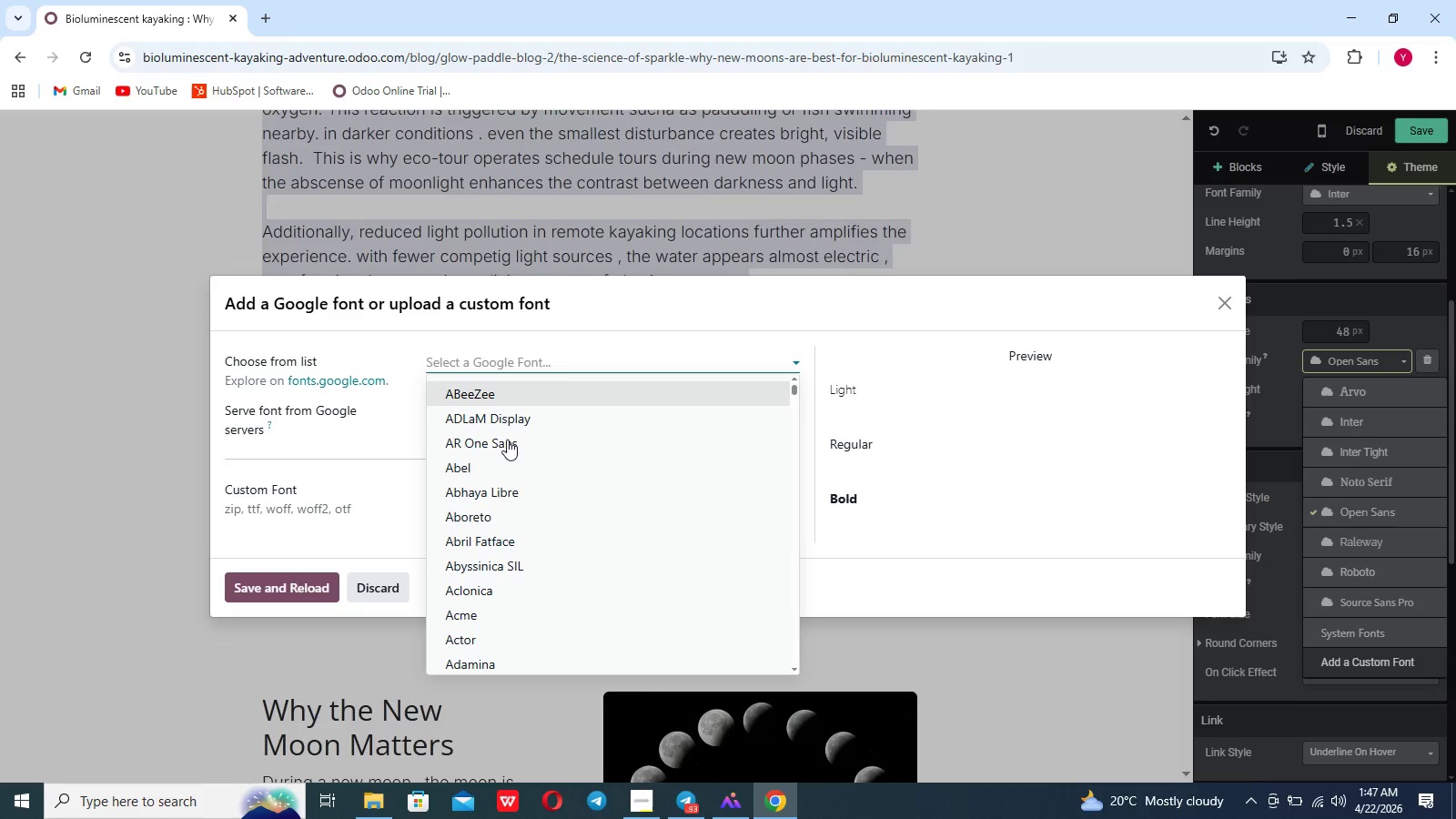 
scroll: coordinate [512, 577], scroll_direction: down, amount: 121.0
 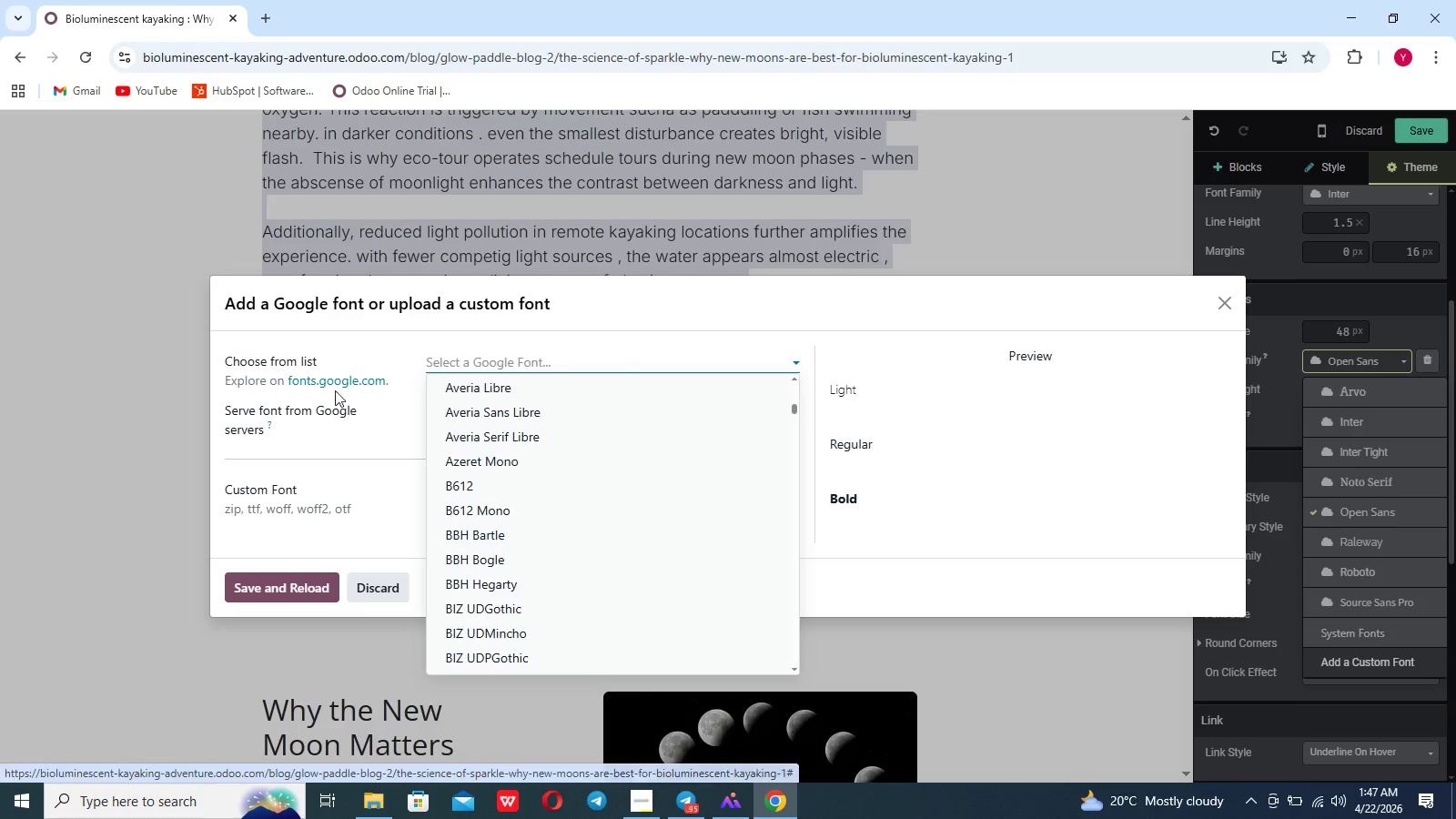 
left_click([337, 383])
 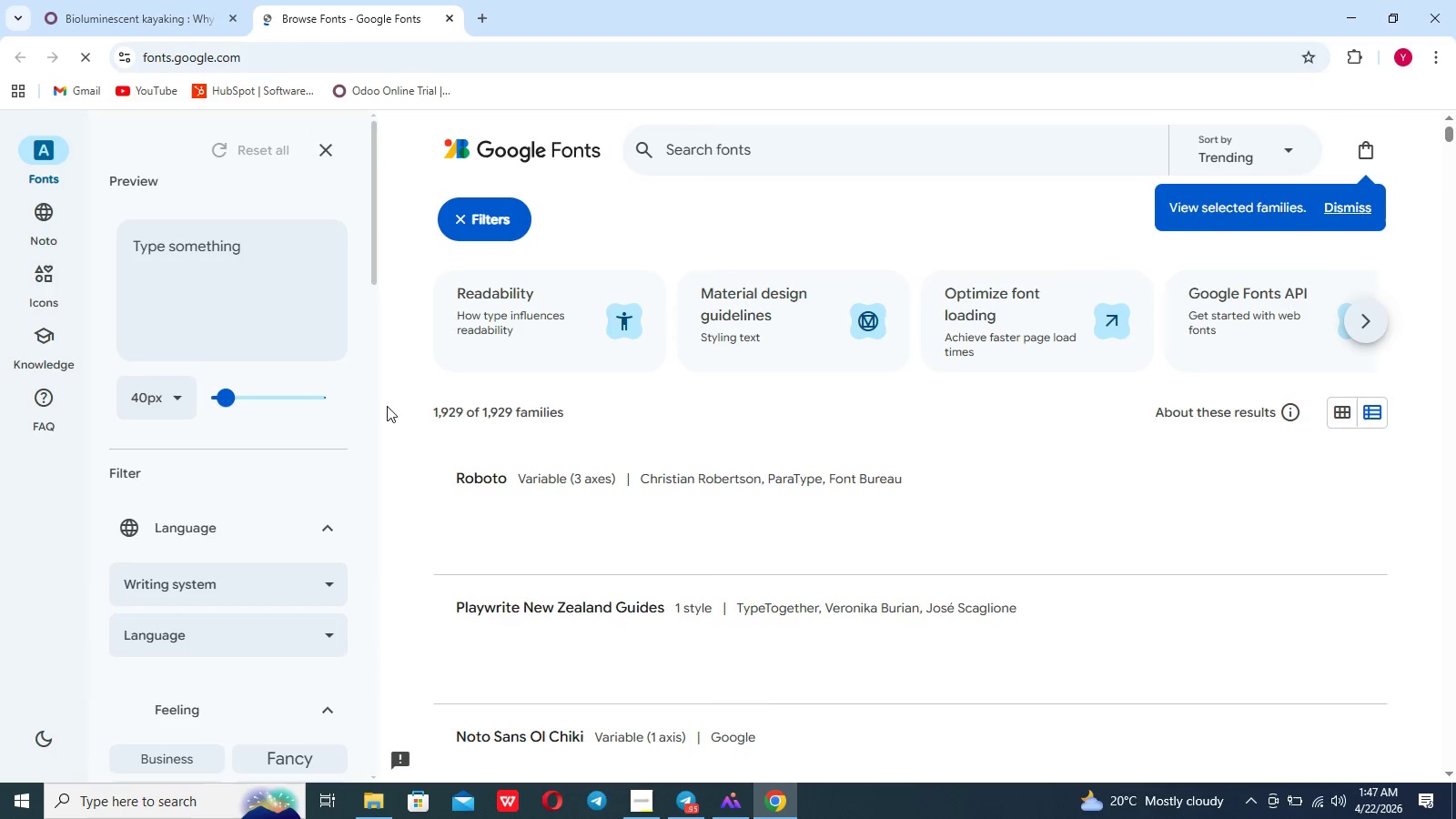 
wait(7.66)
 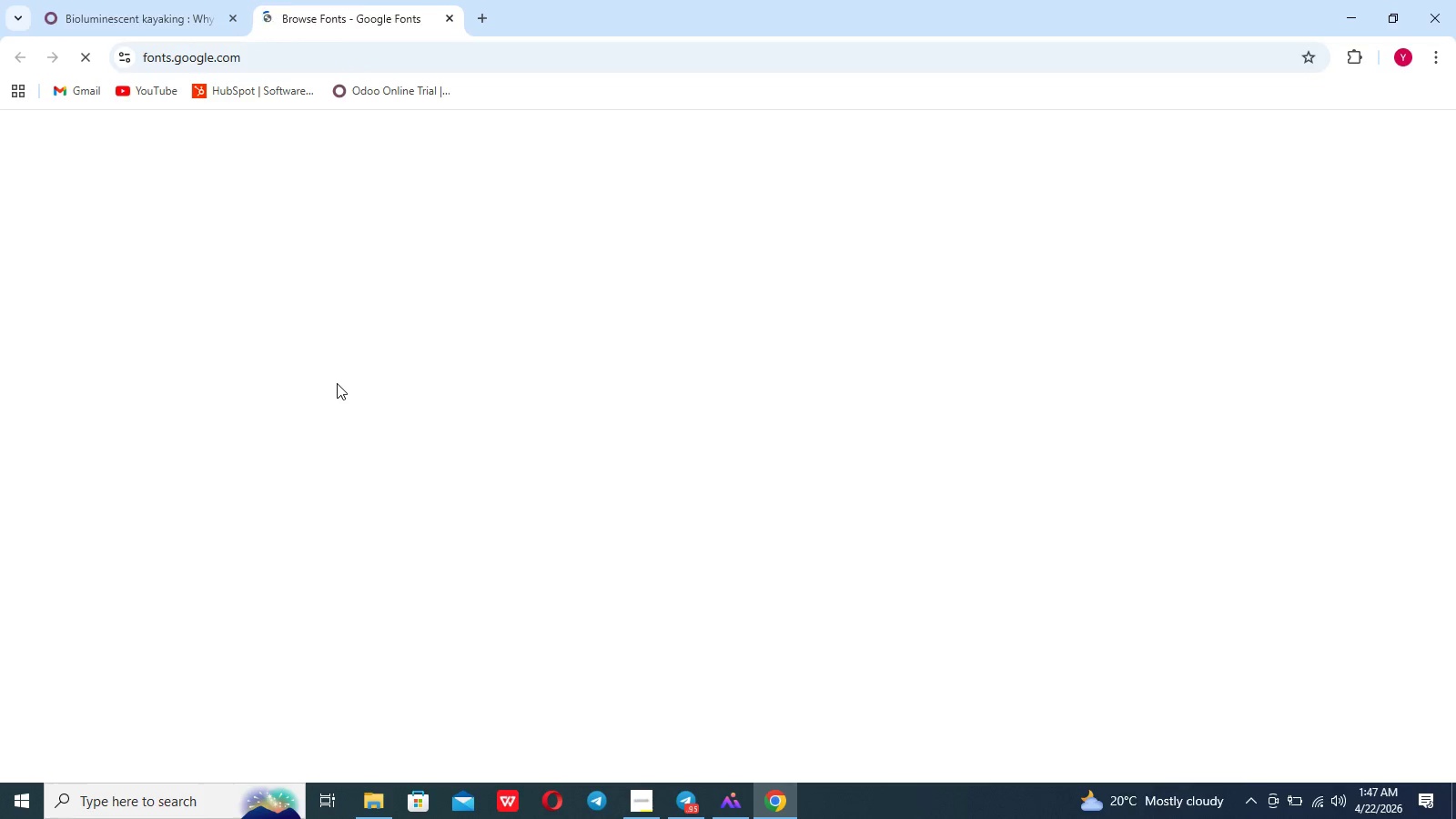 
scroll: coordinate [551, 544], scroll_direction: down, amount: 11.0
 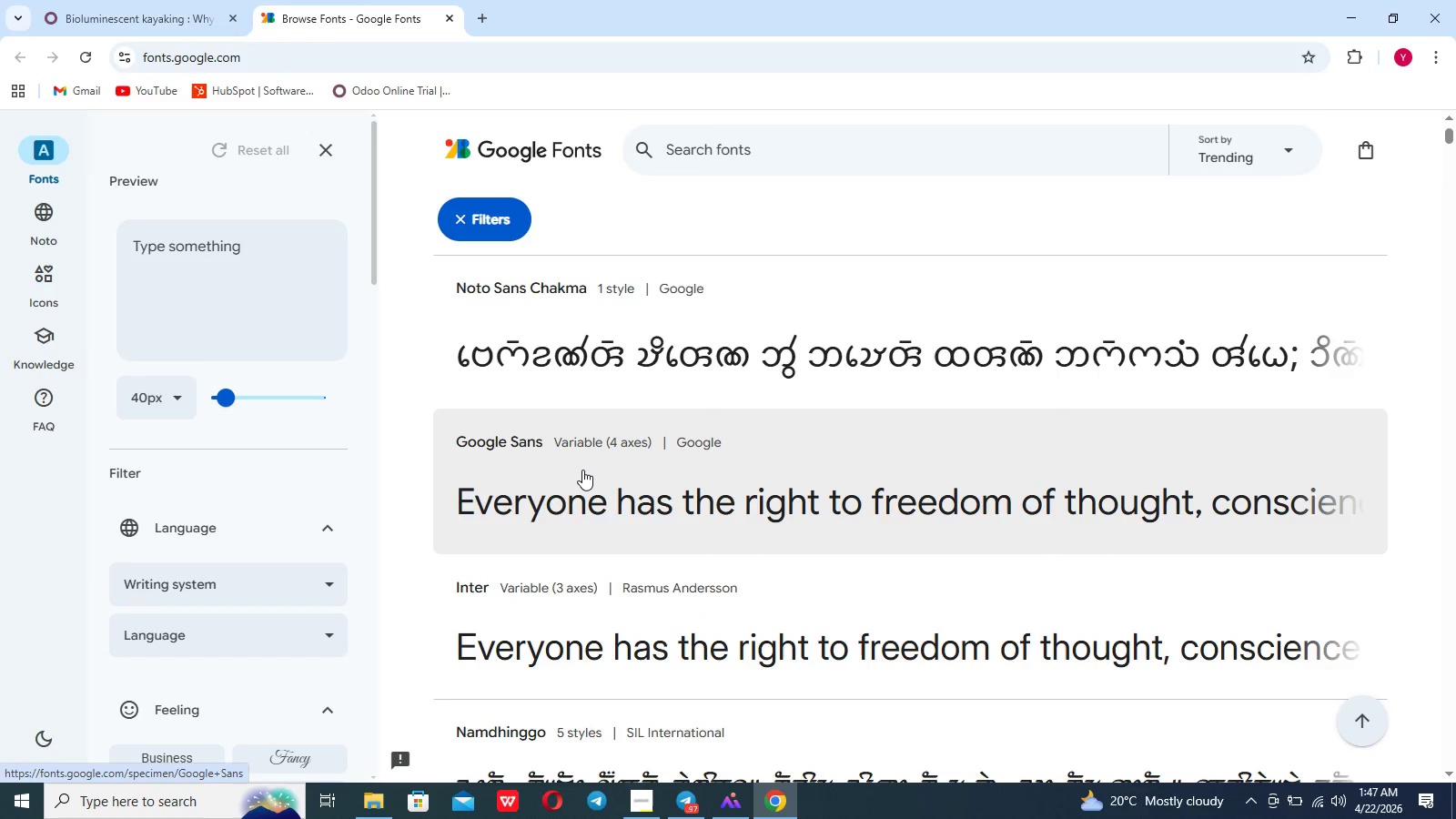 
left_click([587, 494])
 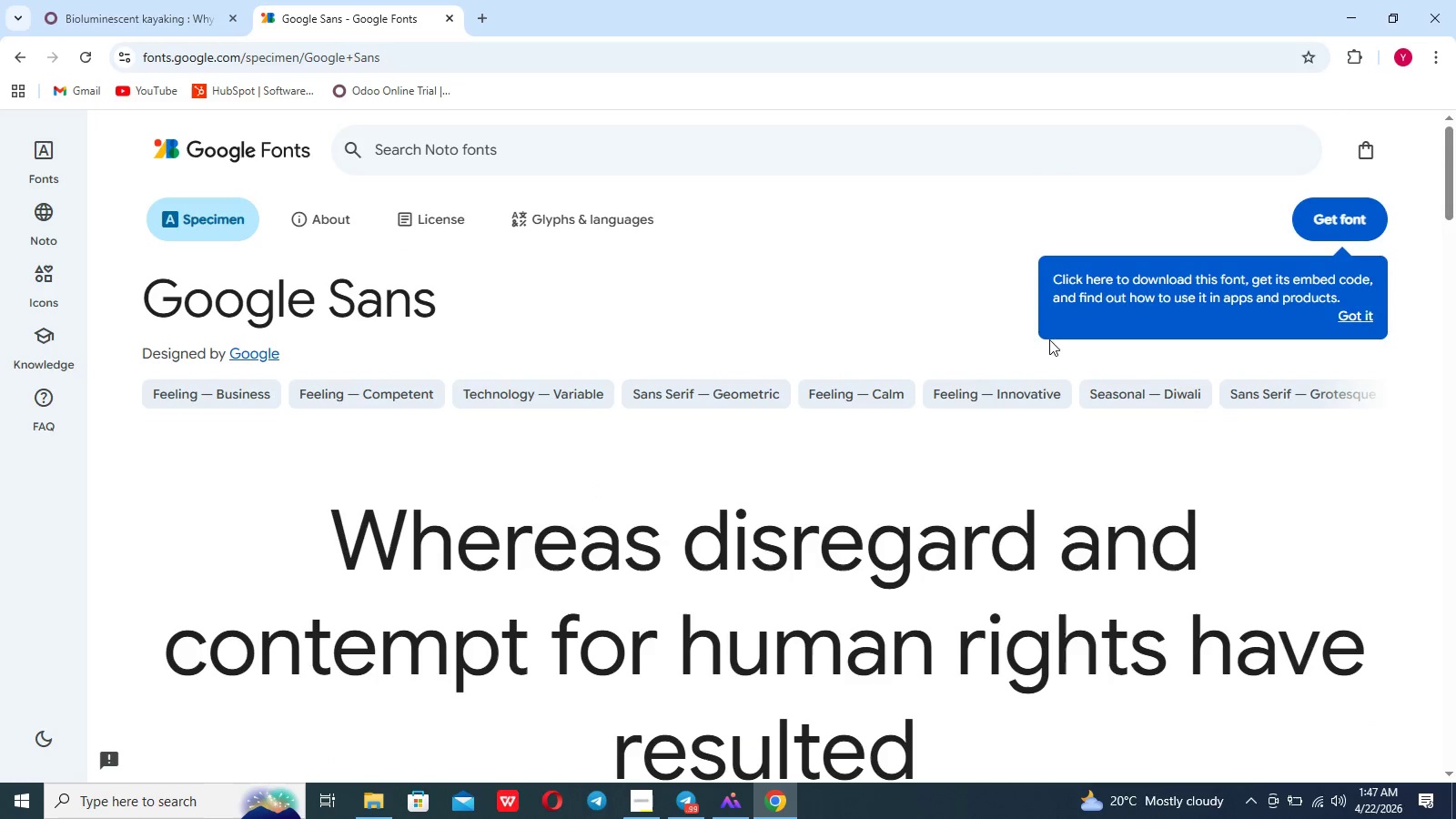 
wait(8.8)
 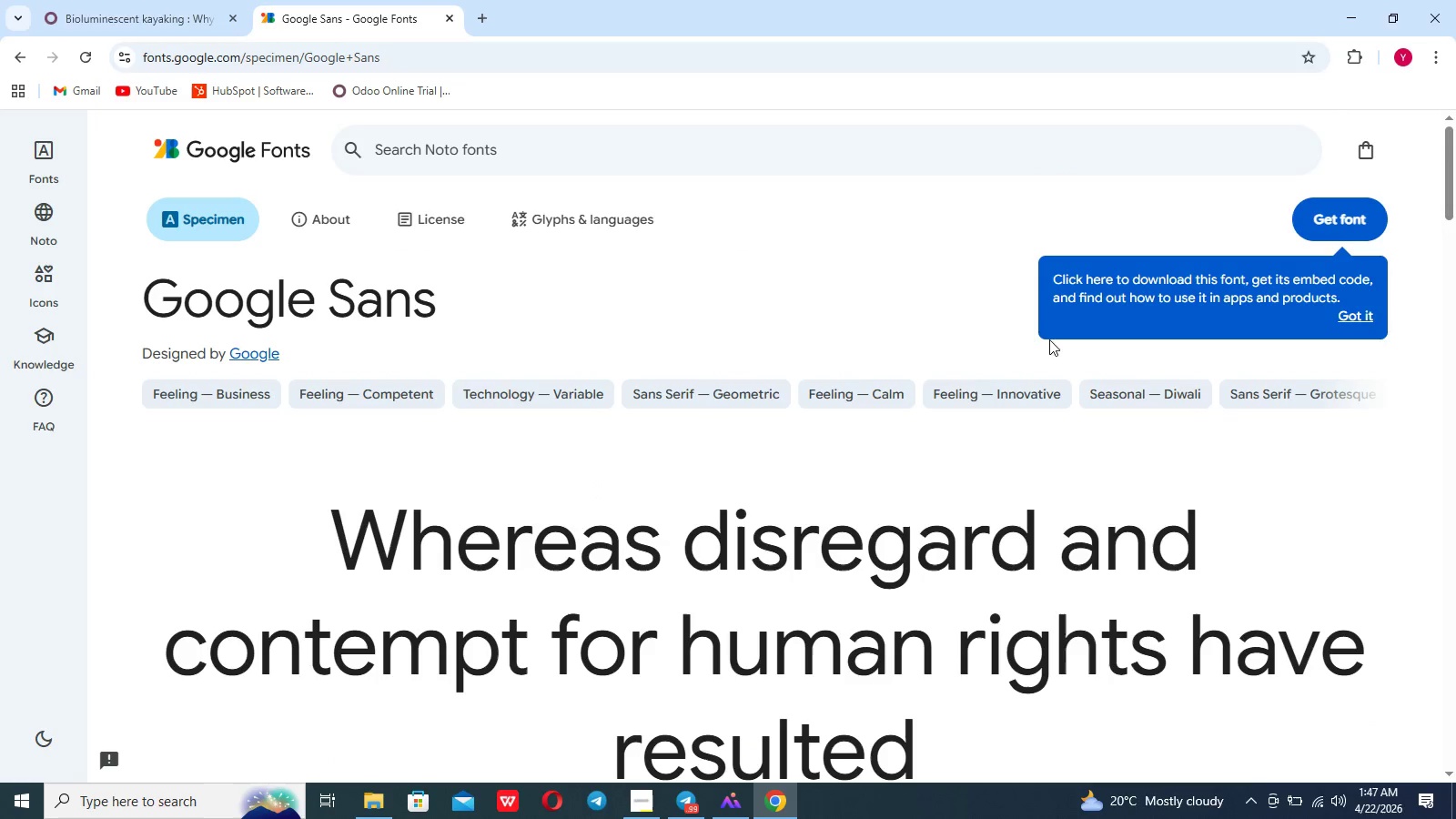 
scroll: coordinate [794, 535], scroll_direction: none, amount: 0.0
 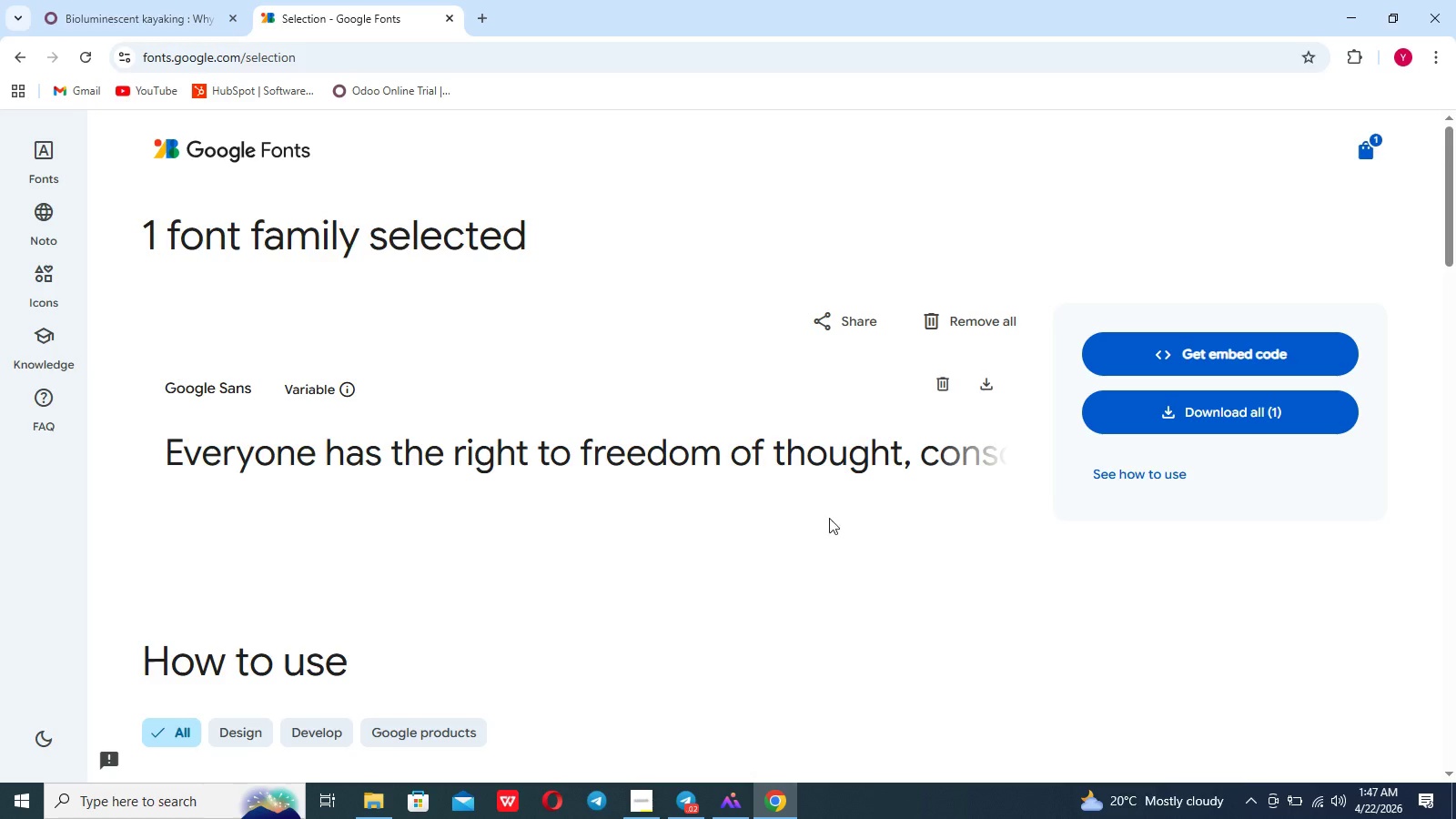 
scroll: coordinate [743, 530], scroll_direction: down, amount: 15.0
 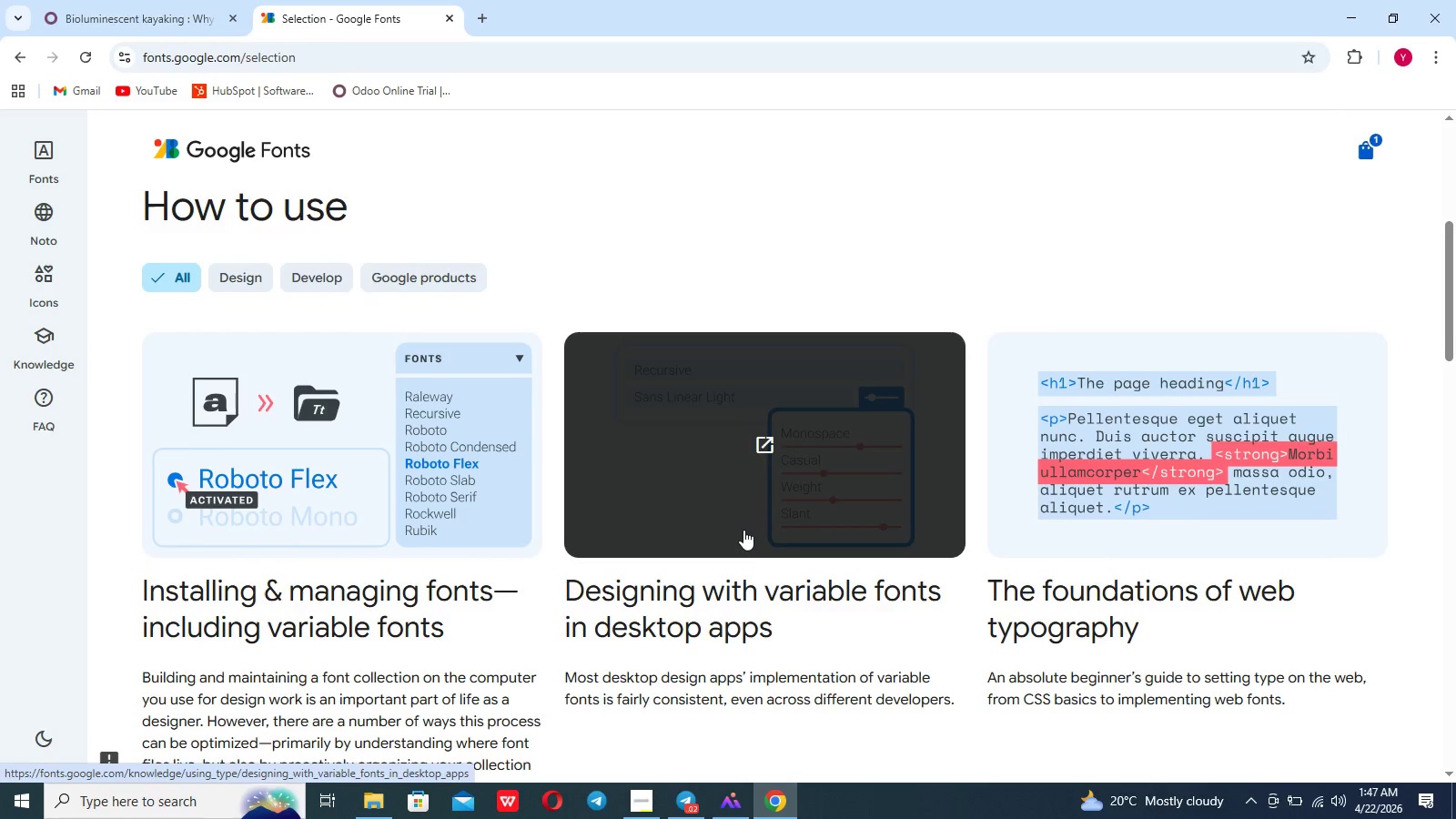 
scroll: coordinate [743, 530], scroll_direction: up, amount: 12.0
 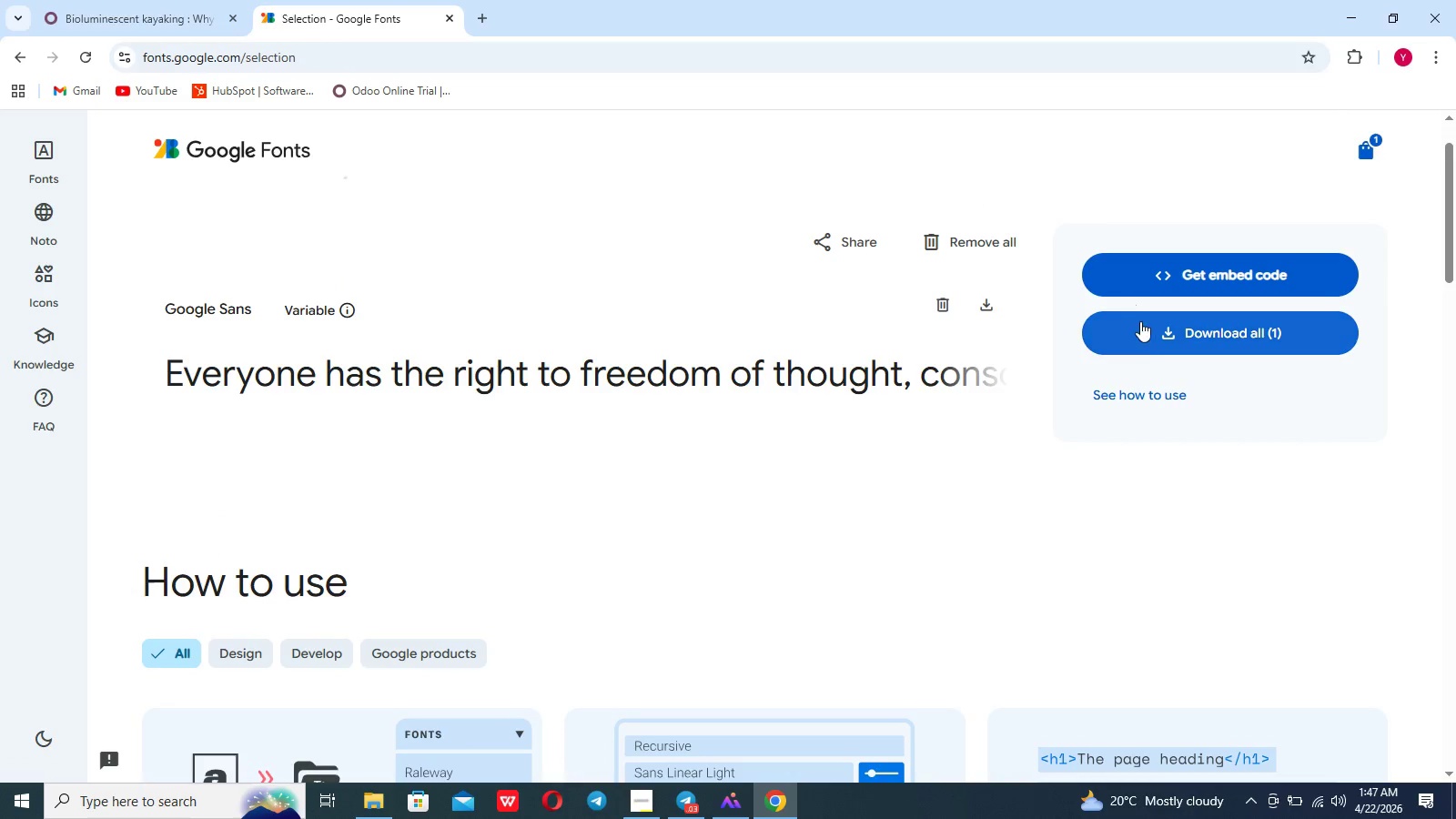 
left_click([1144, 331])
 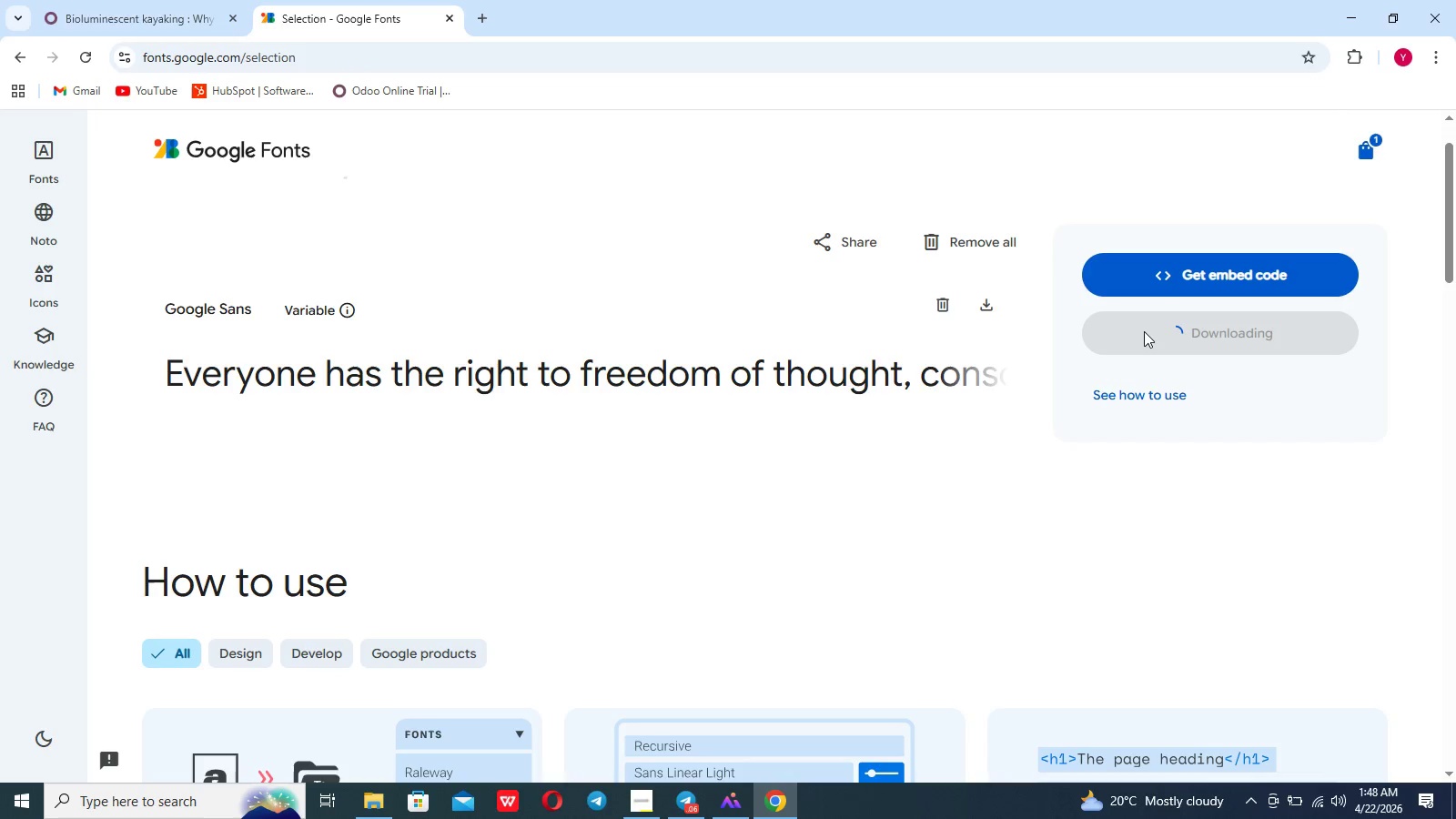 
wait(11.14)
 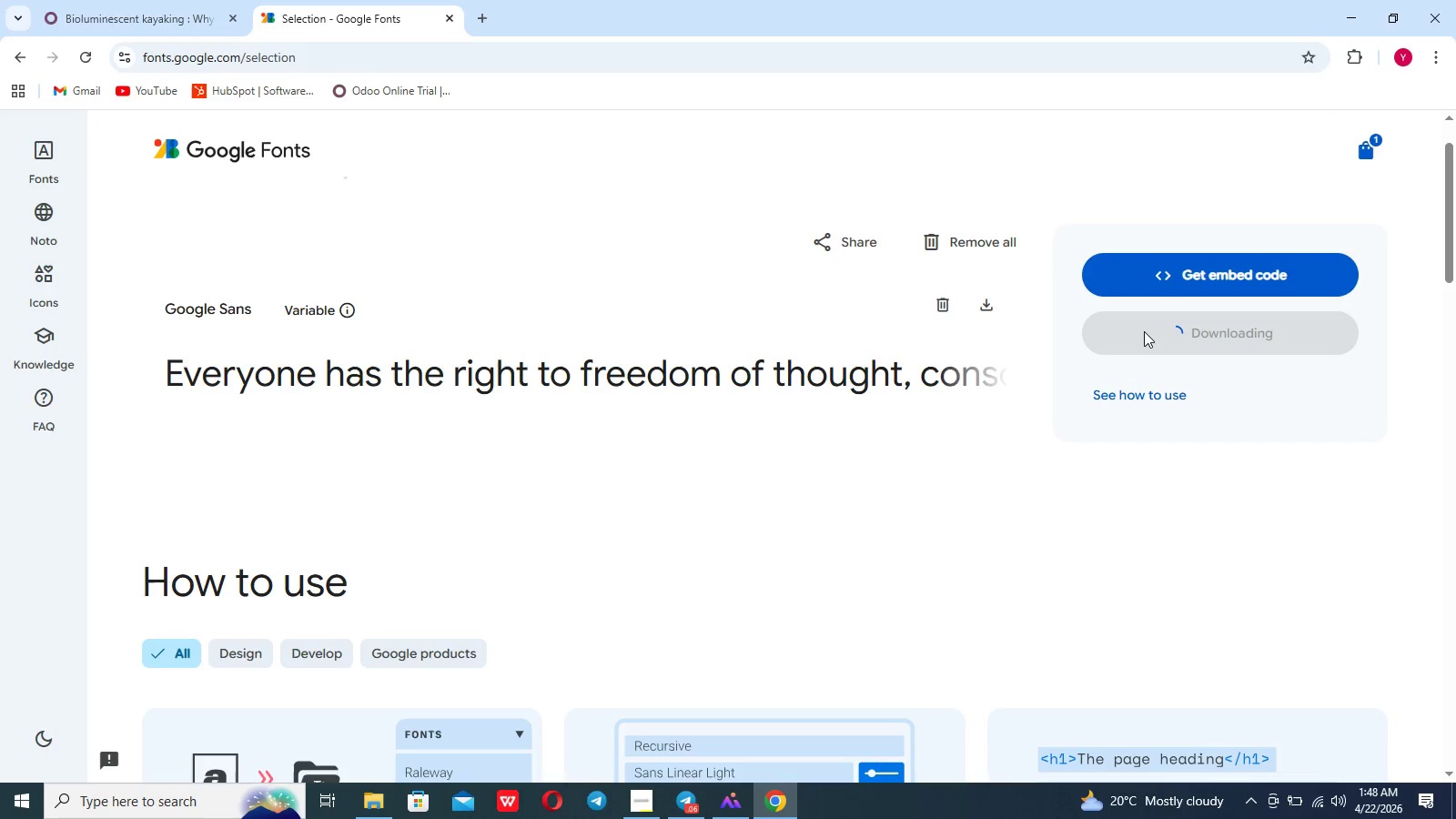 
left_click([136, 3])
 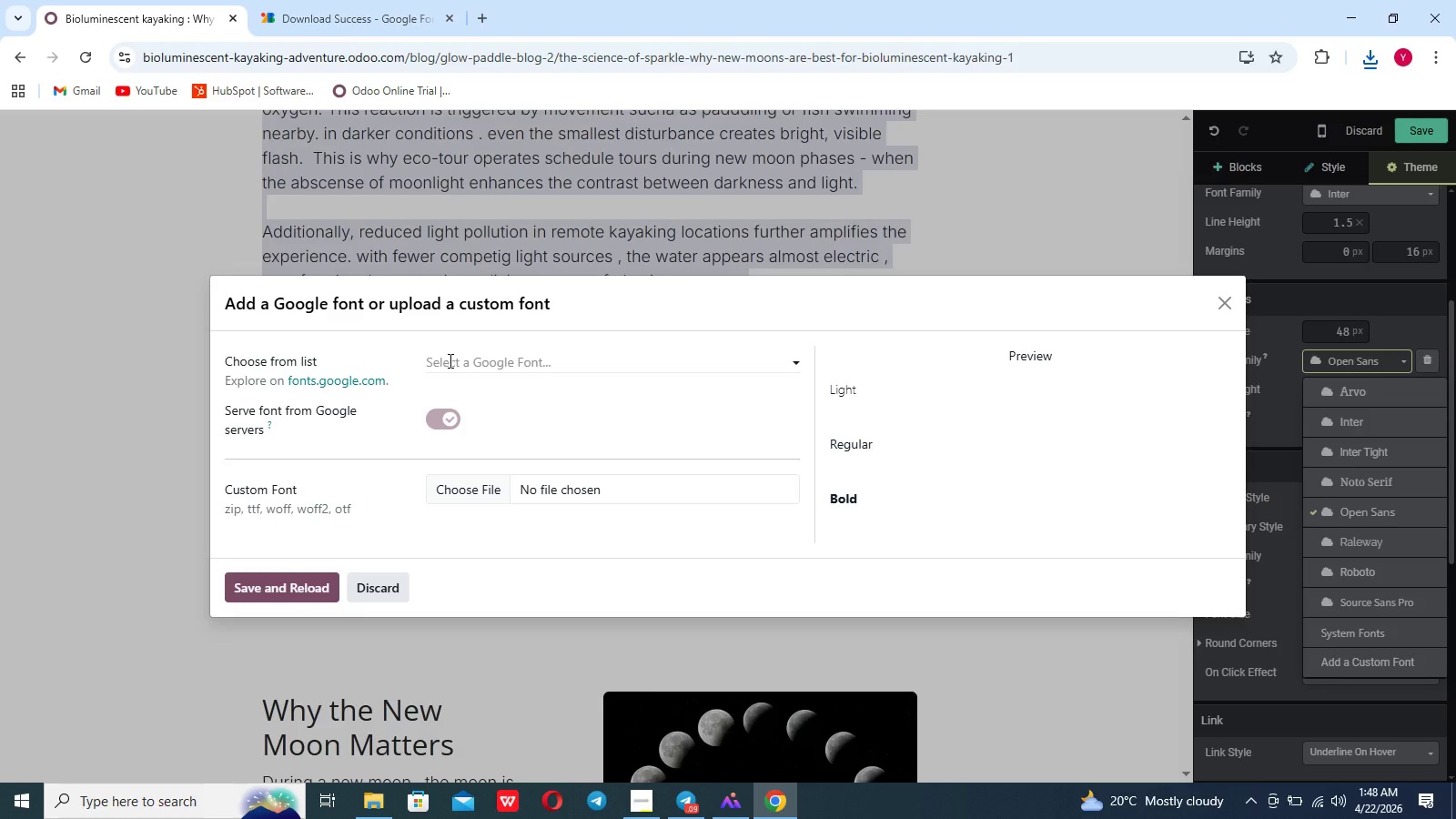 
wait(26.69)
 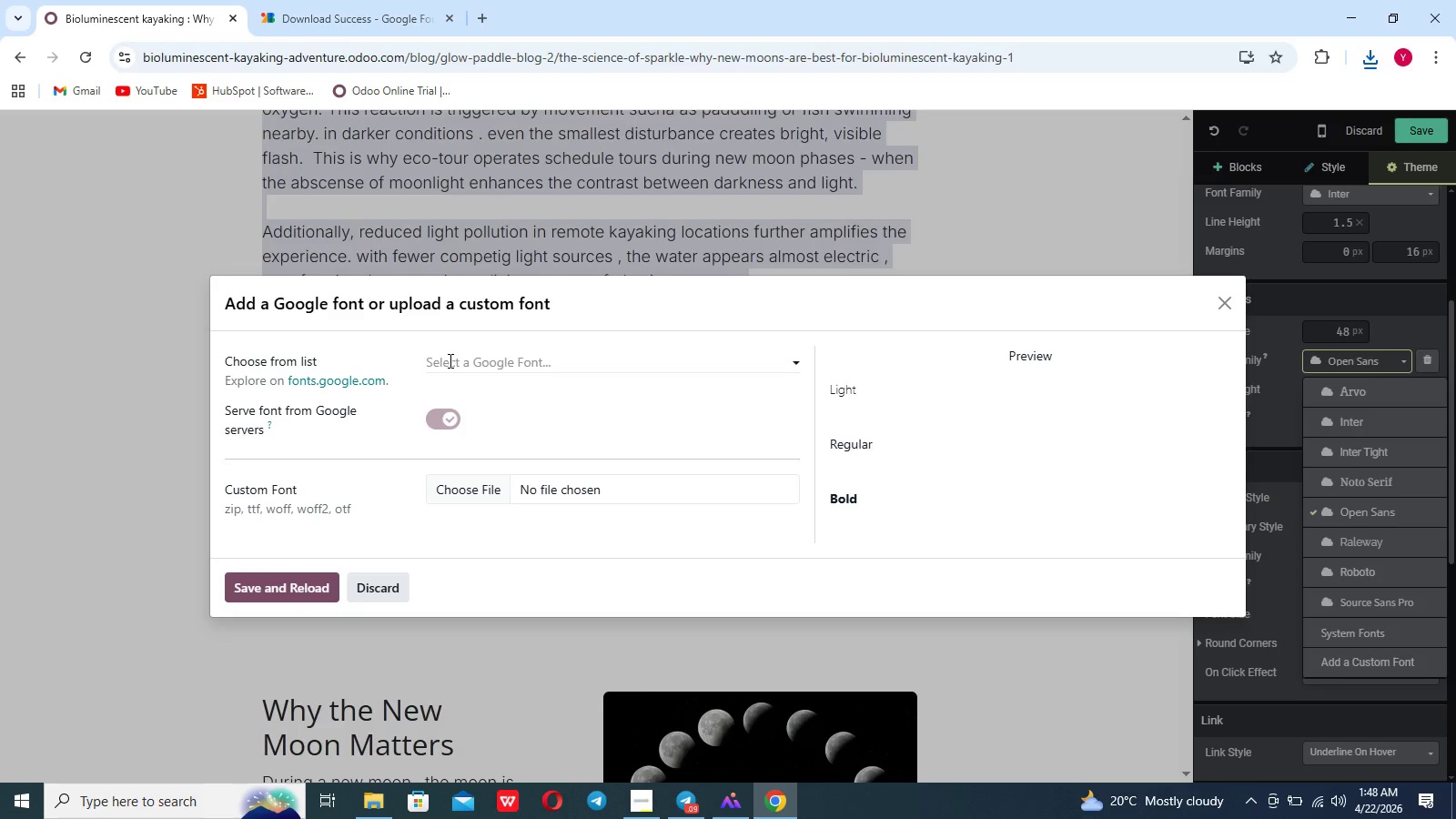 
left_click([823, 270])
 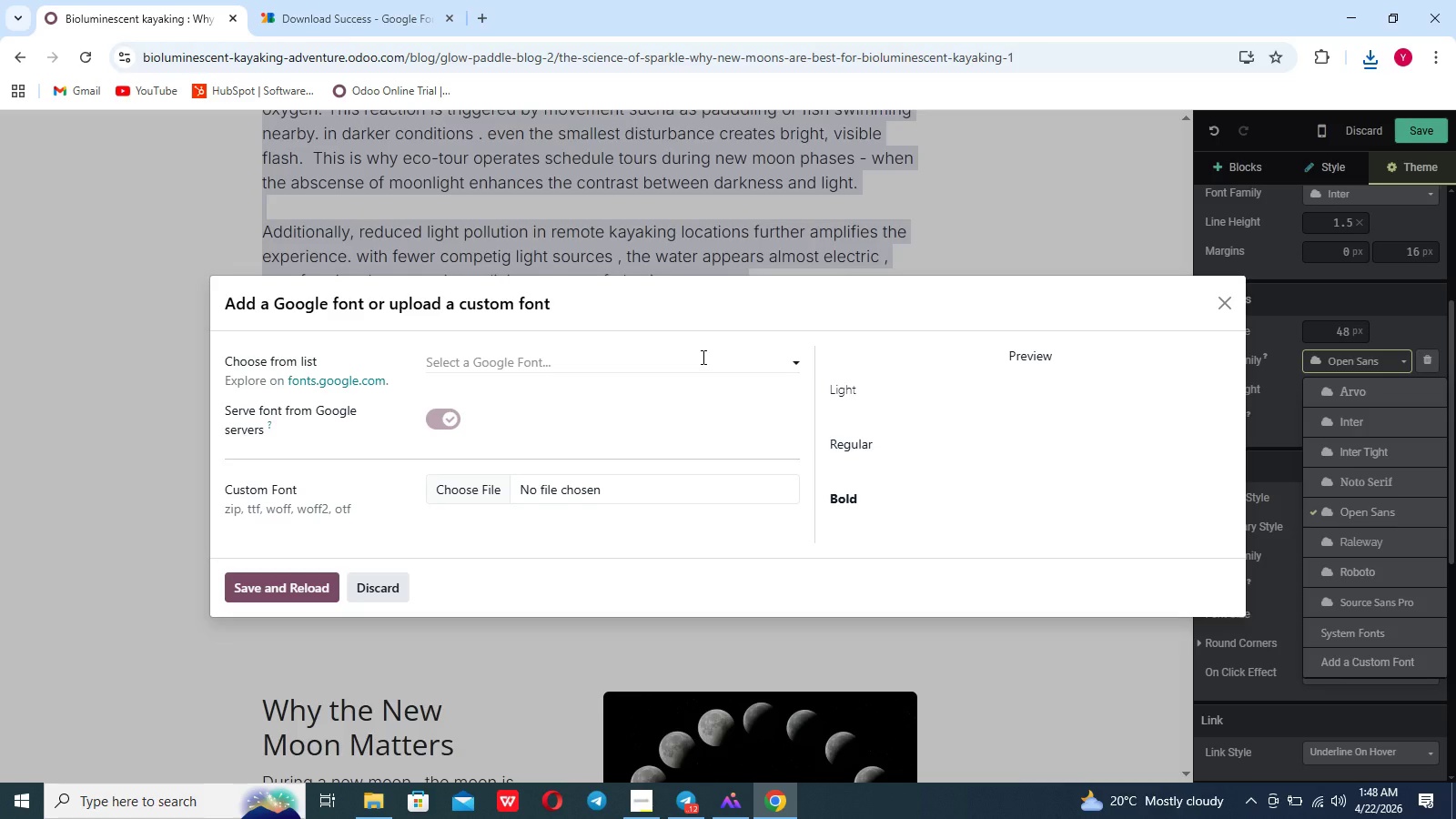 
left_click([702, 357])
 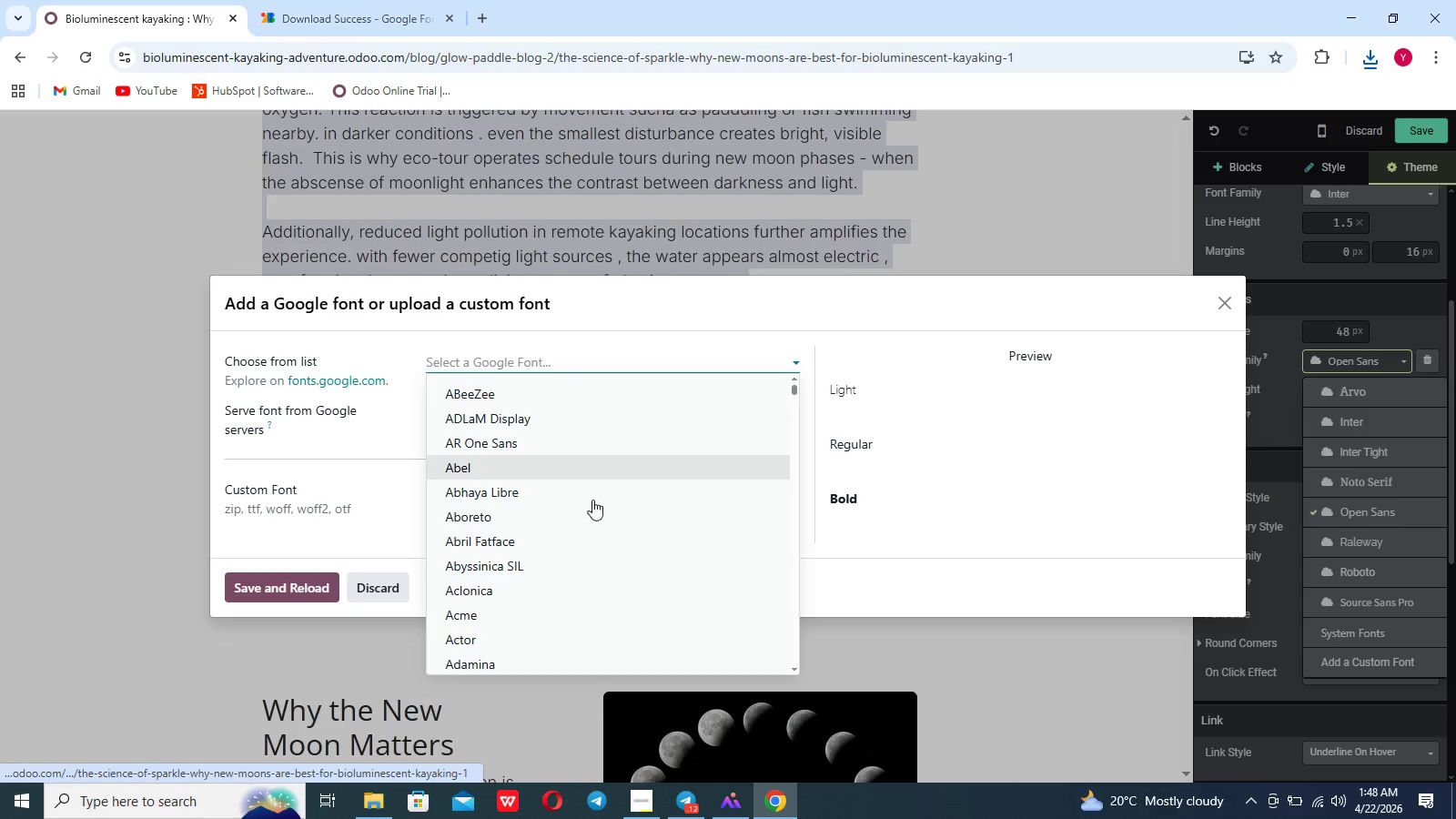 
scroll: coordinate [565, 573], scroll_direction: down, amount: 28.0
 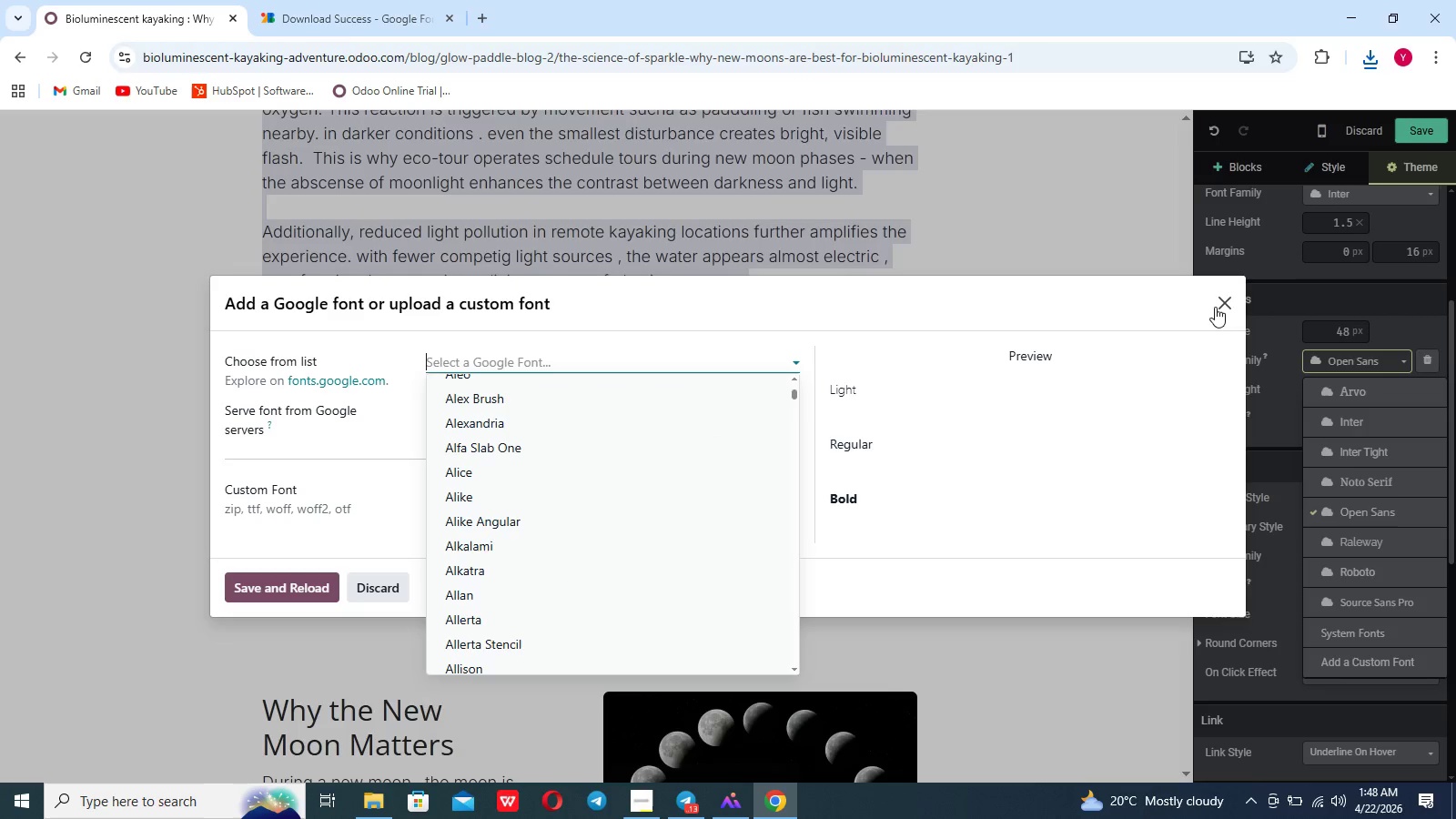 
left_click([1219, 303])
 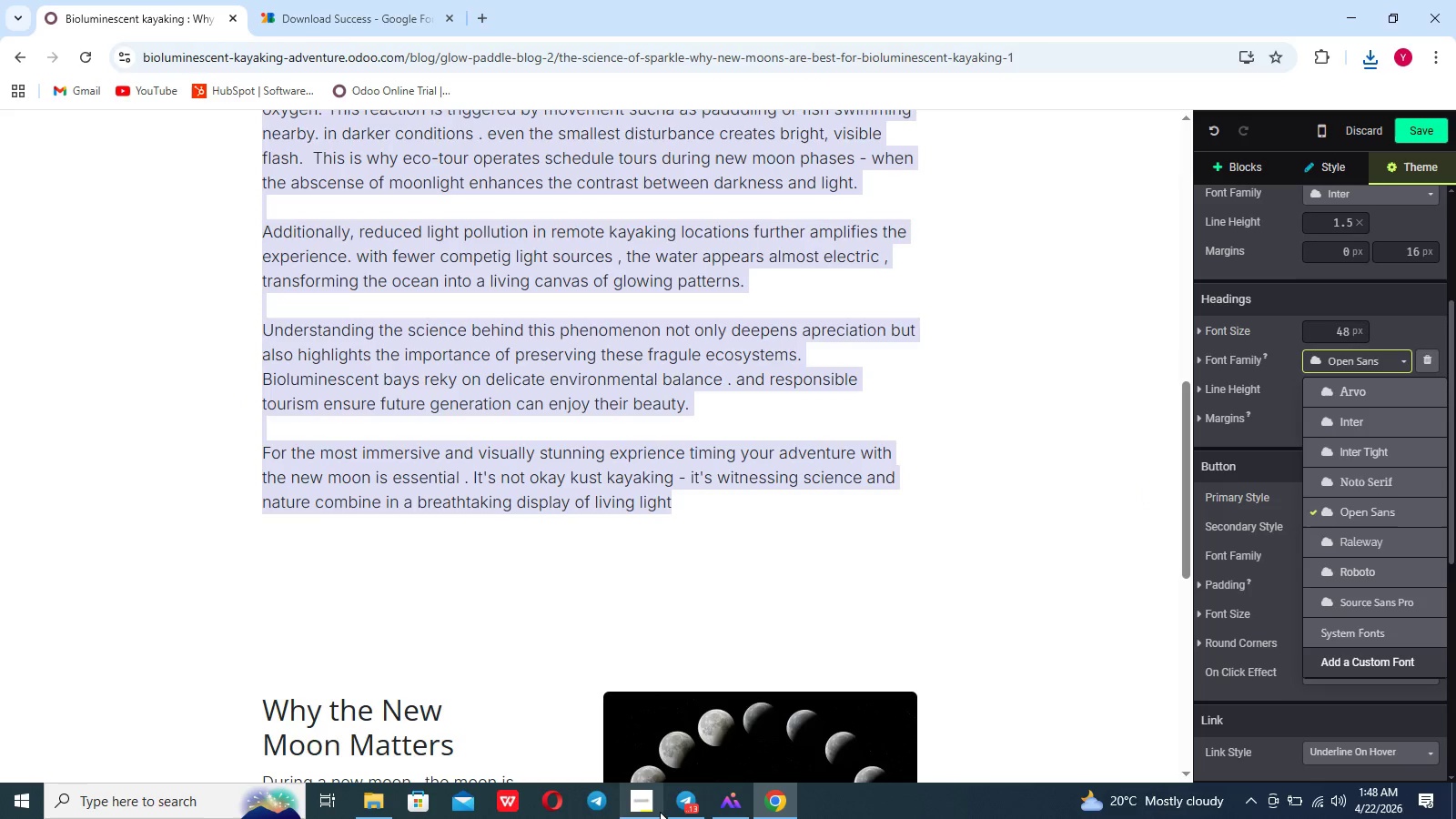 
left_click([651, 812])